 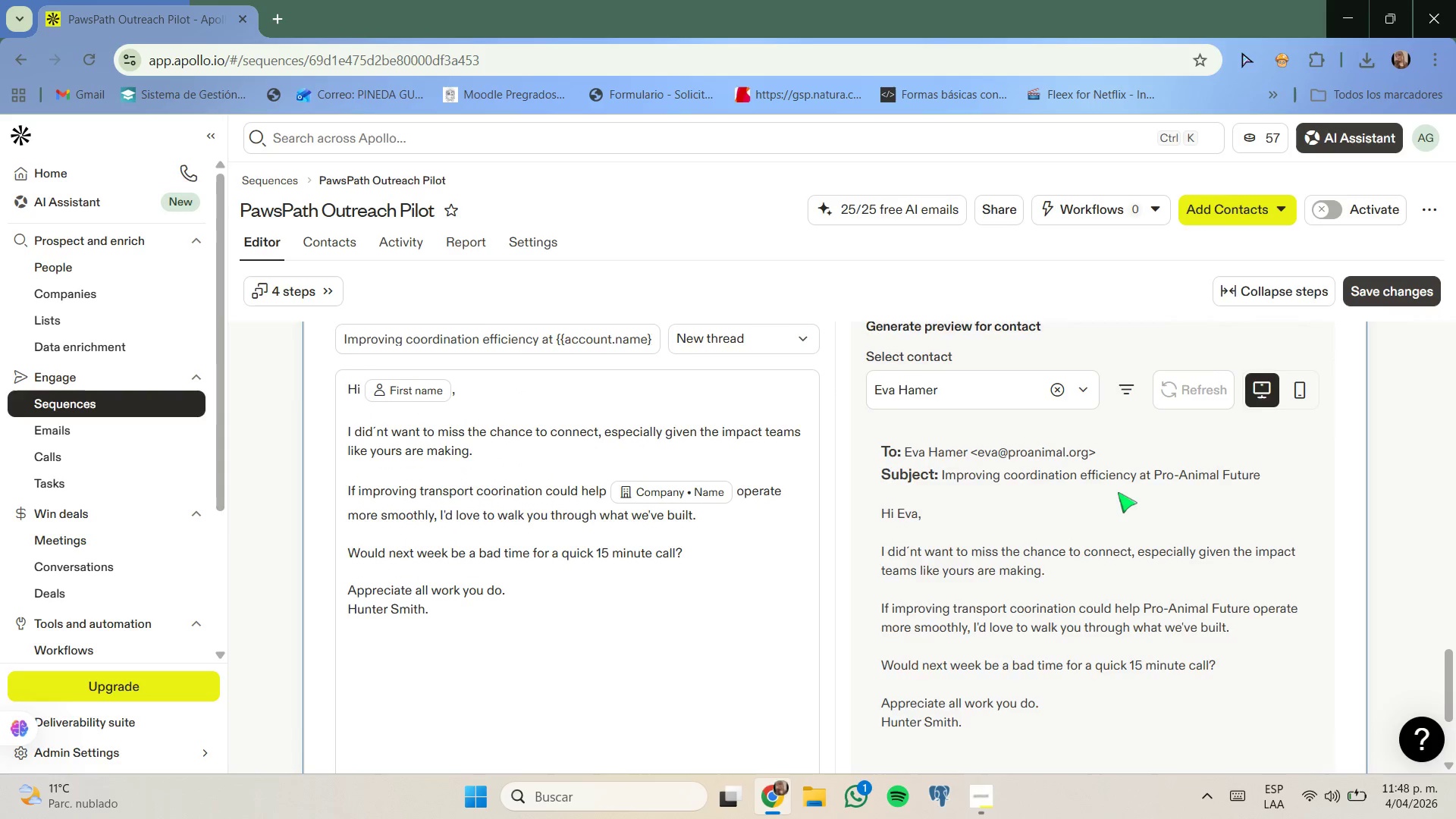 
left_click([326, 575])
 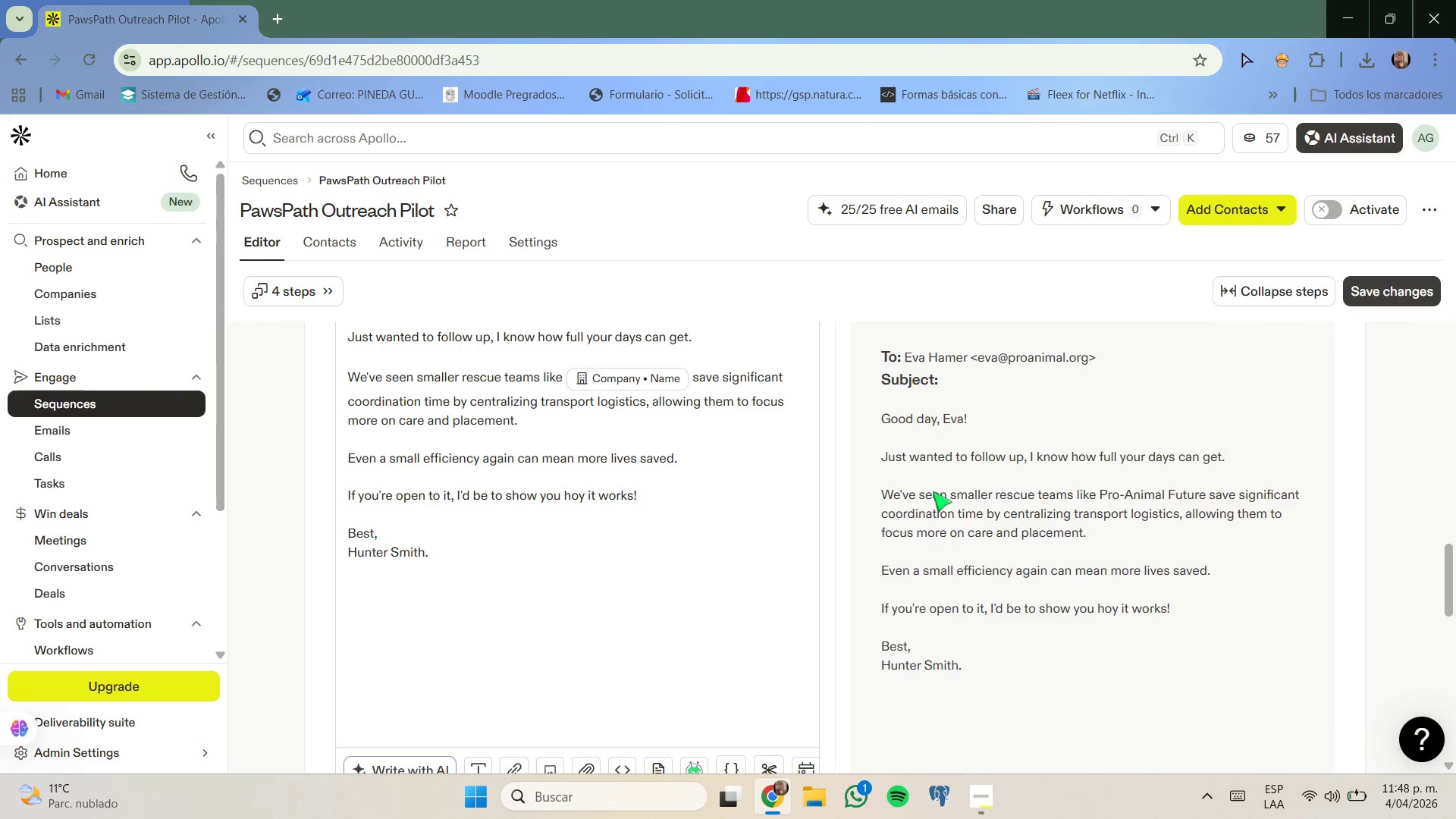 
wait(5.88)
 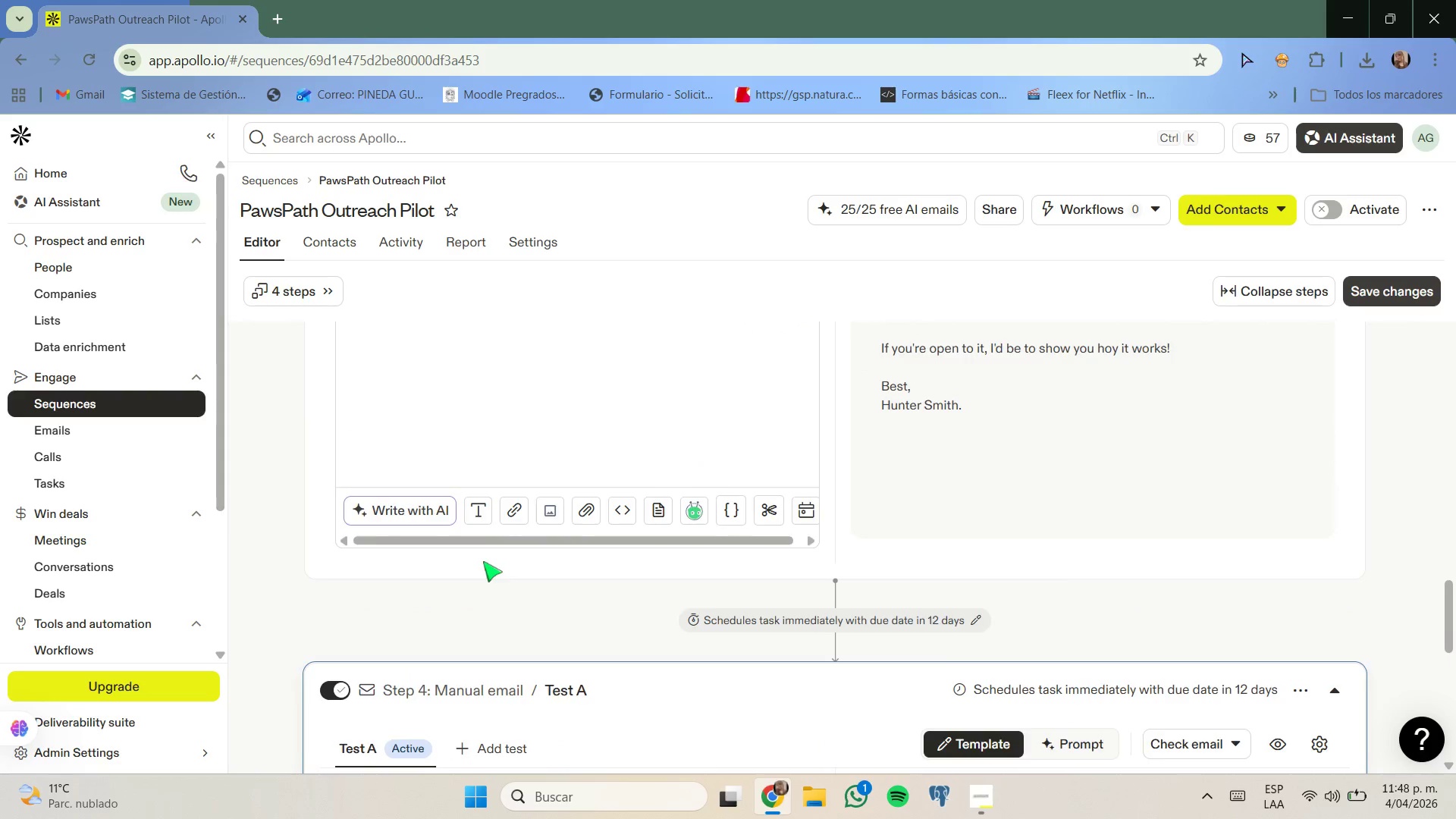 
mouse_move([1065, 584])
 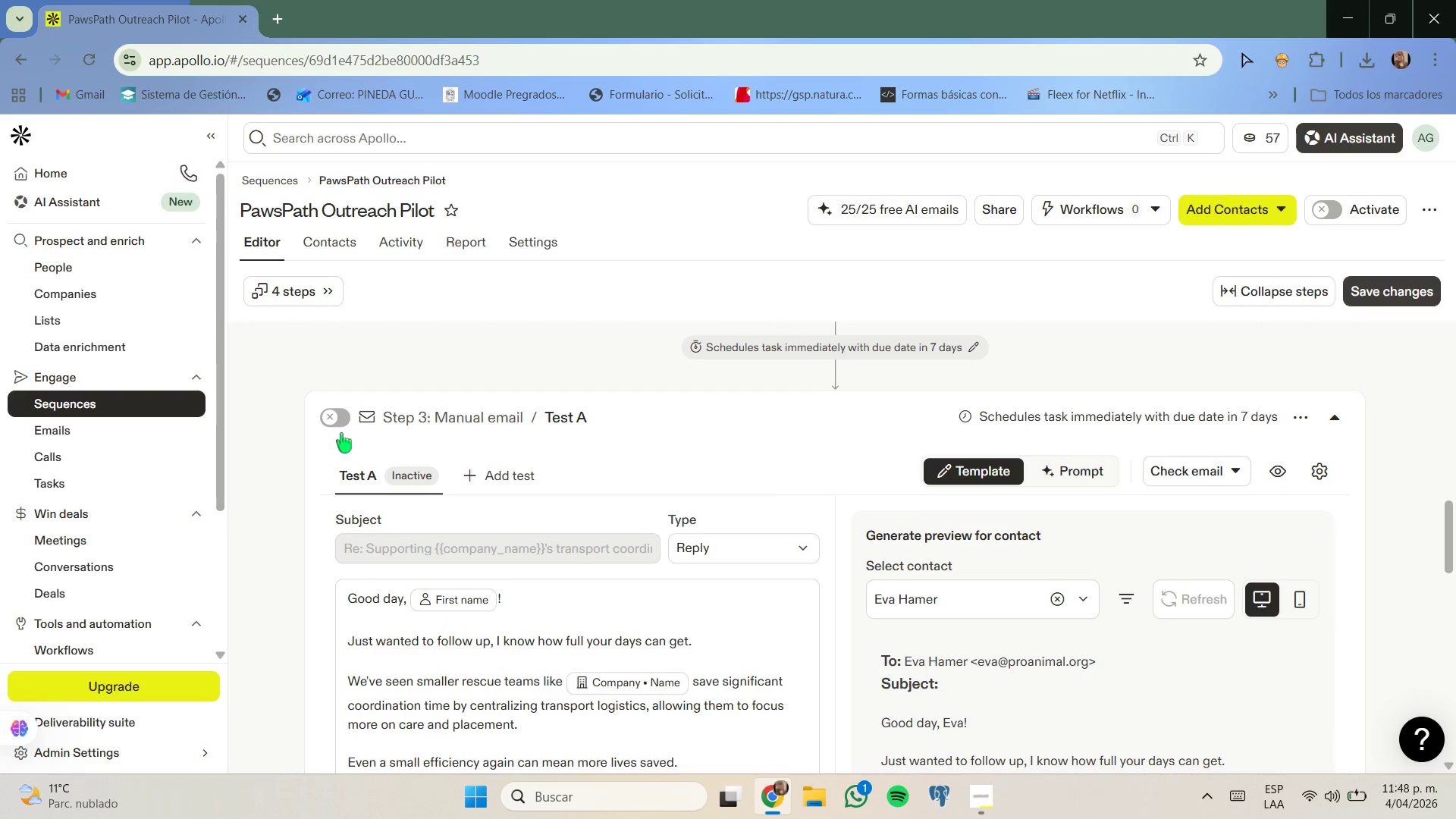 
left_click([339, 428])
 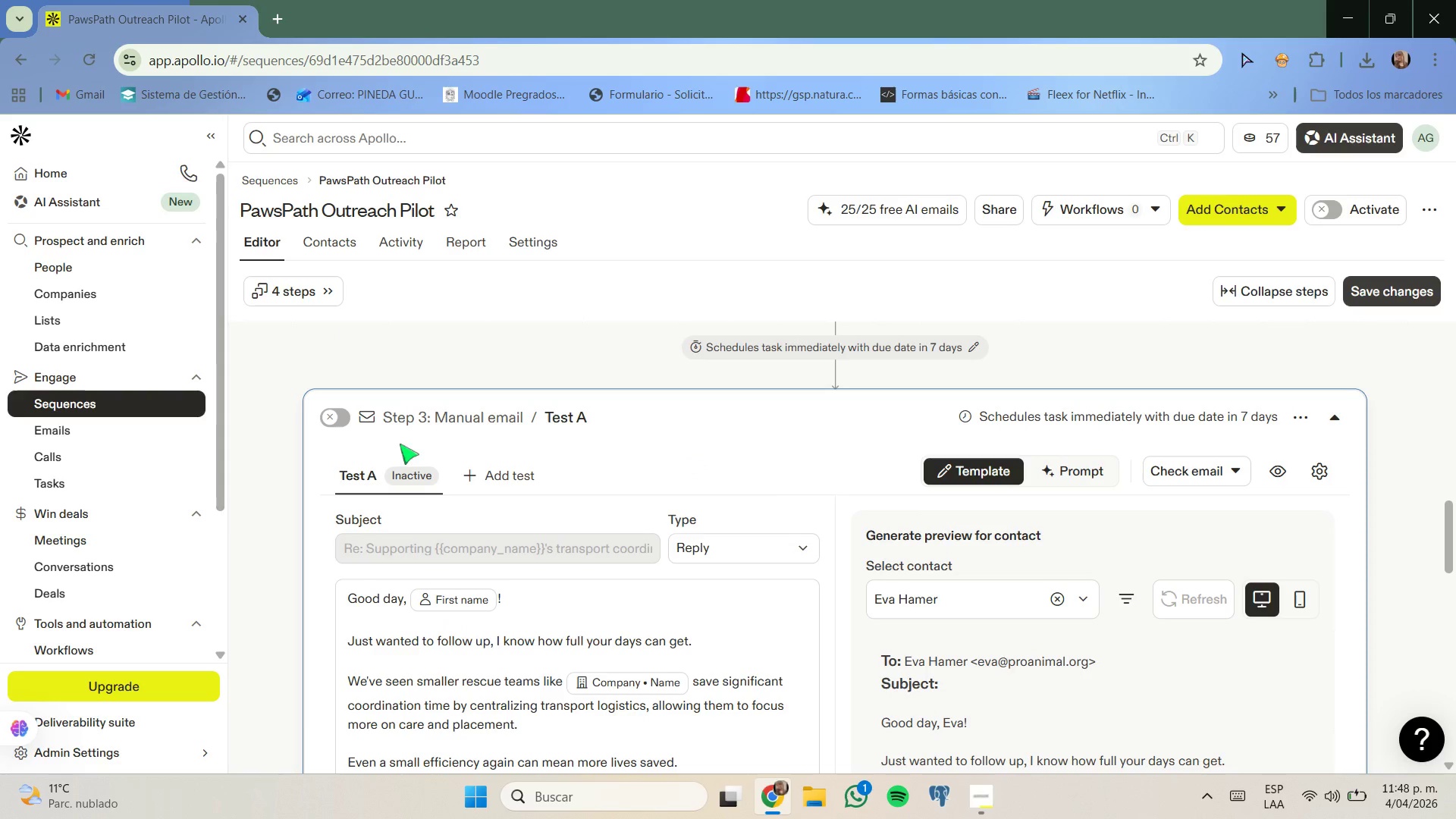 
left_click([333, 421])
 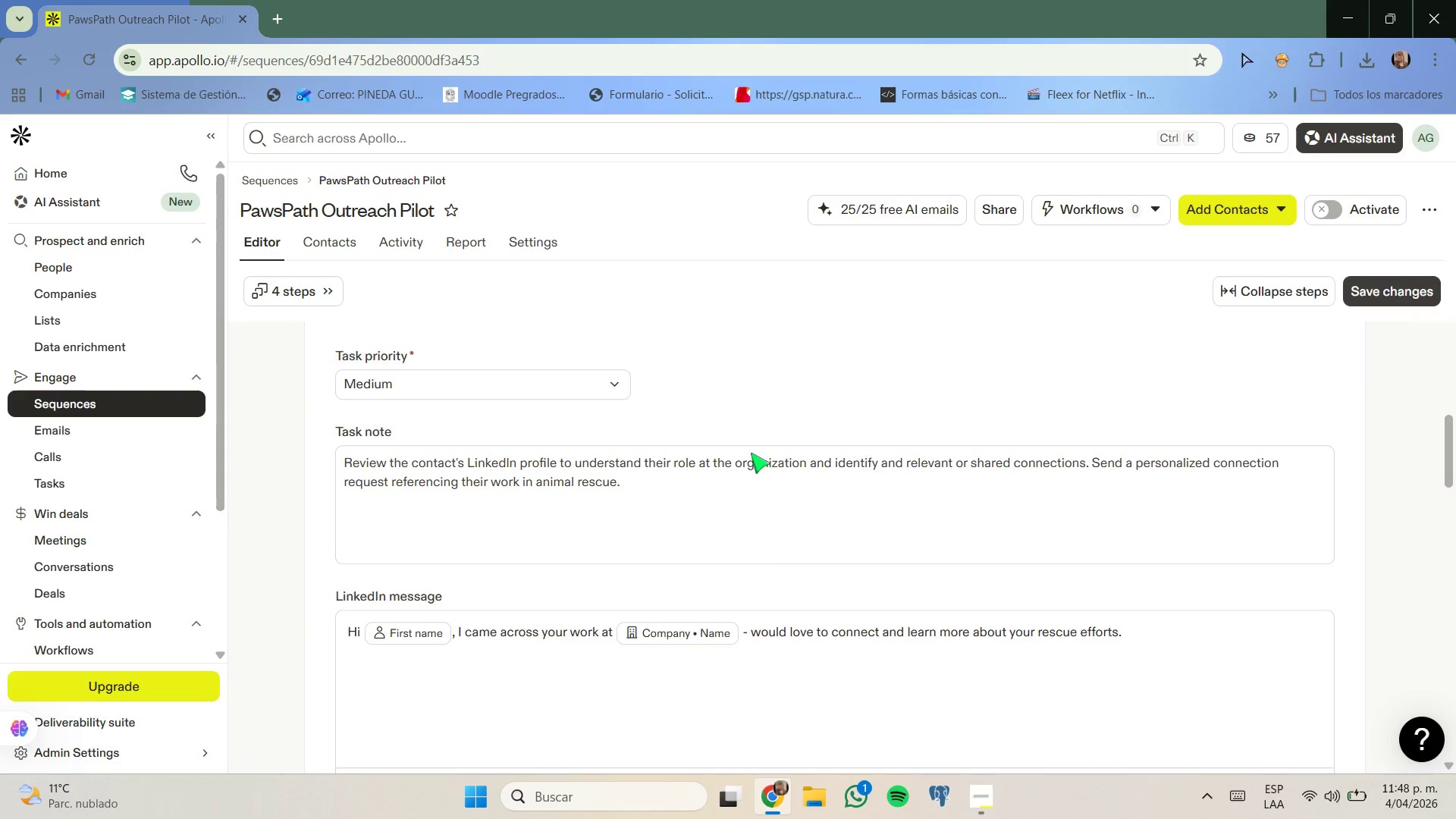 
wait(12.81)
 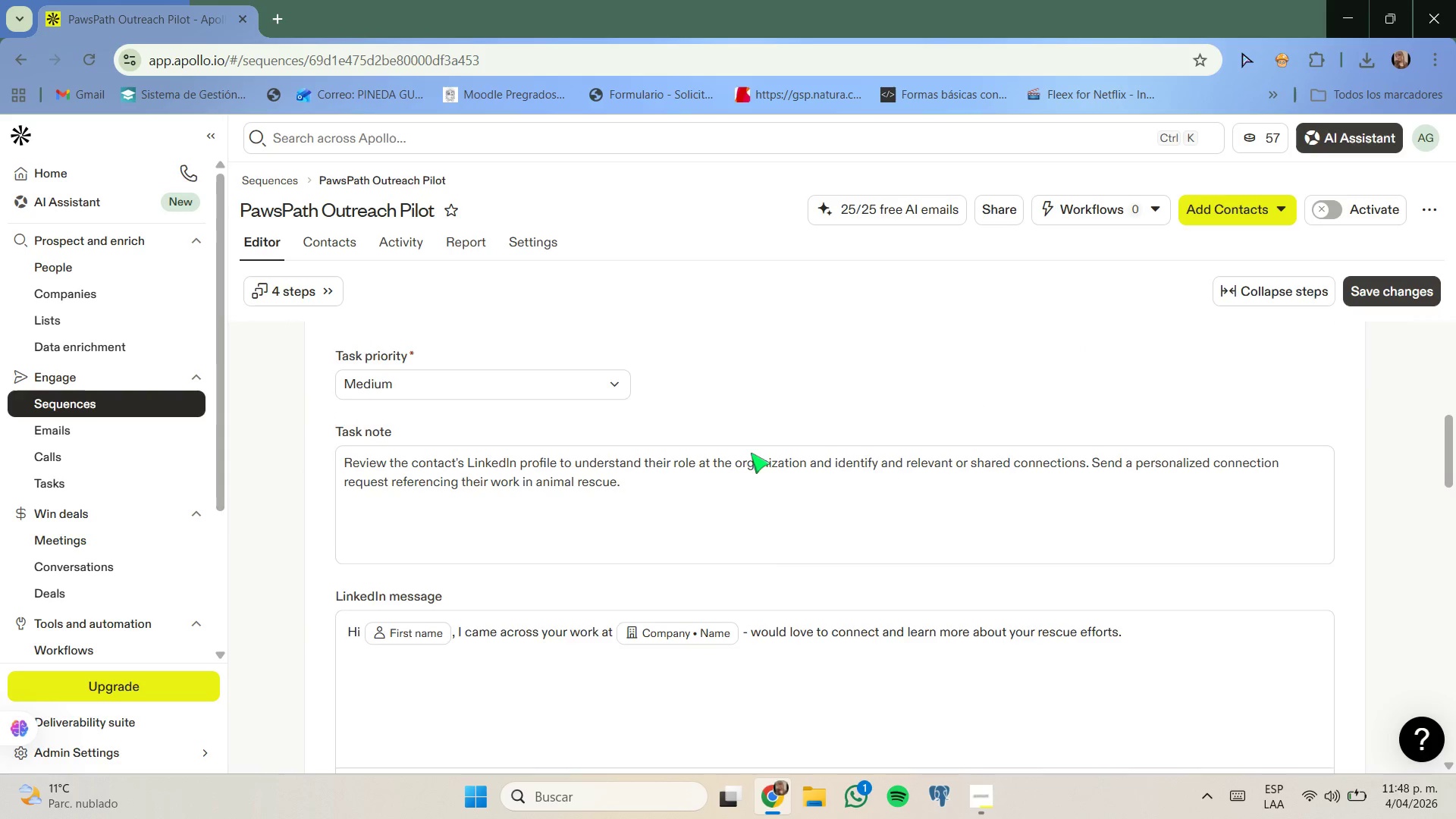 
left_click([329, 357])
 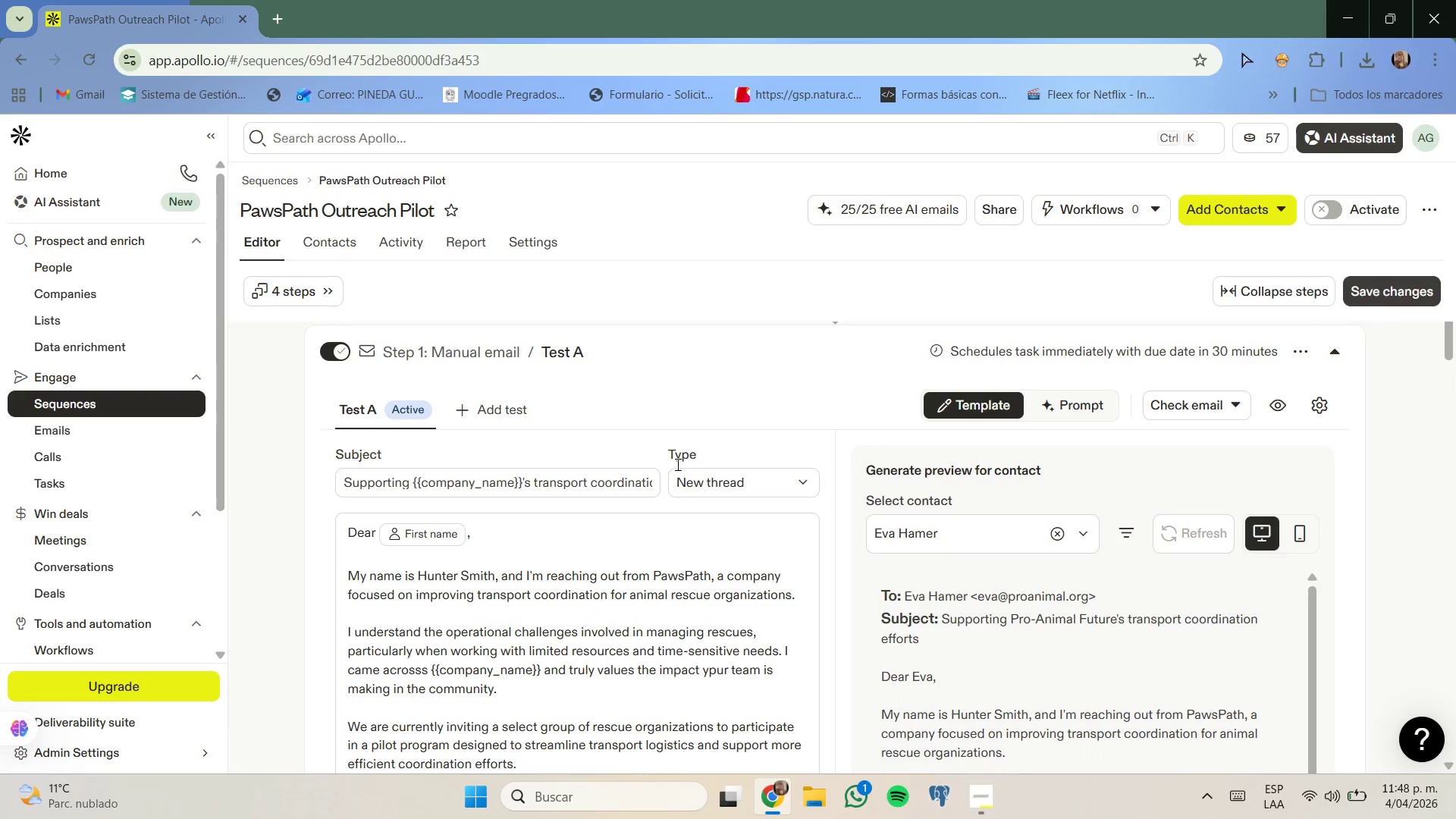 
wait(27.3)
 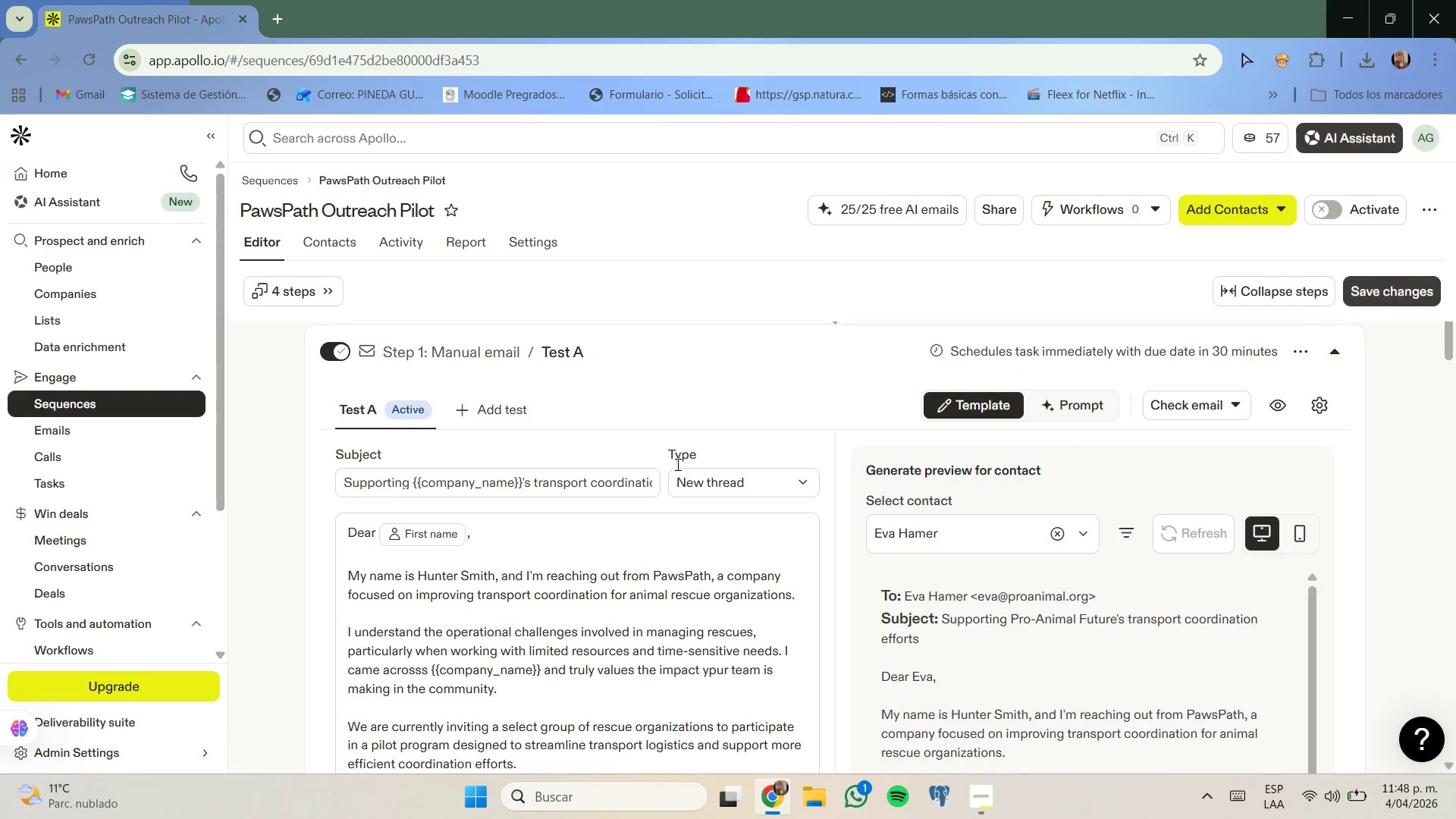 
left_click([1361, 62])
 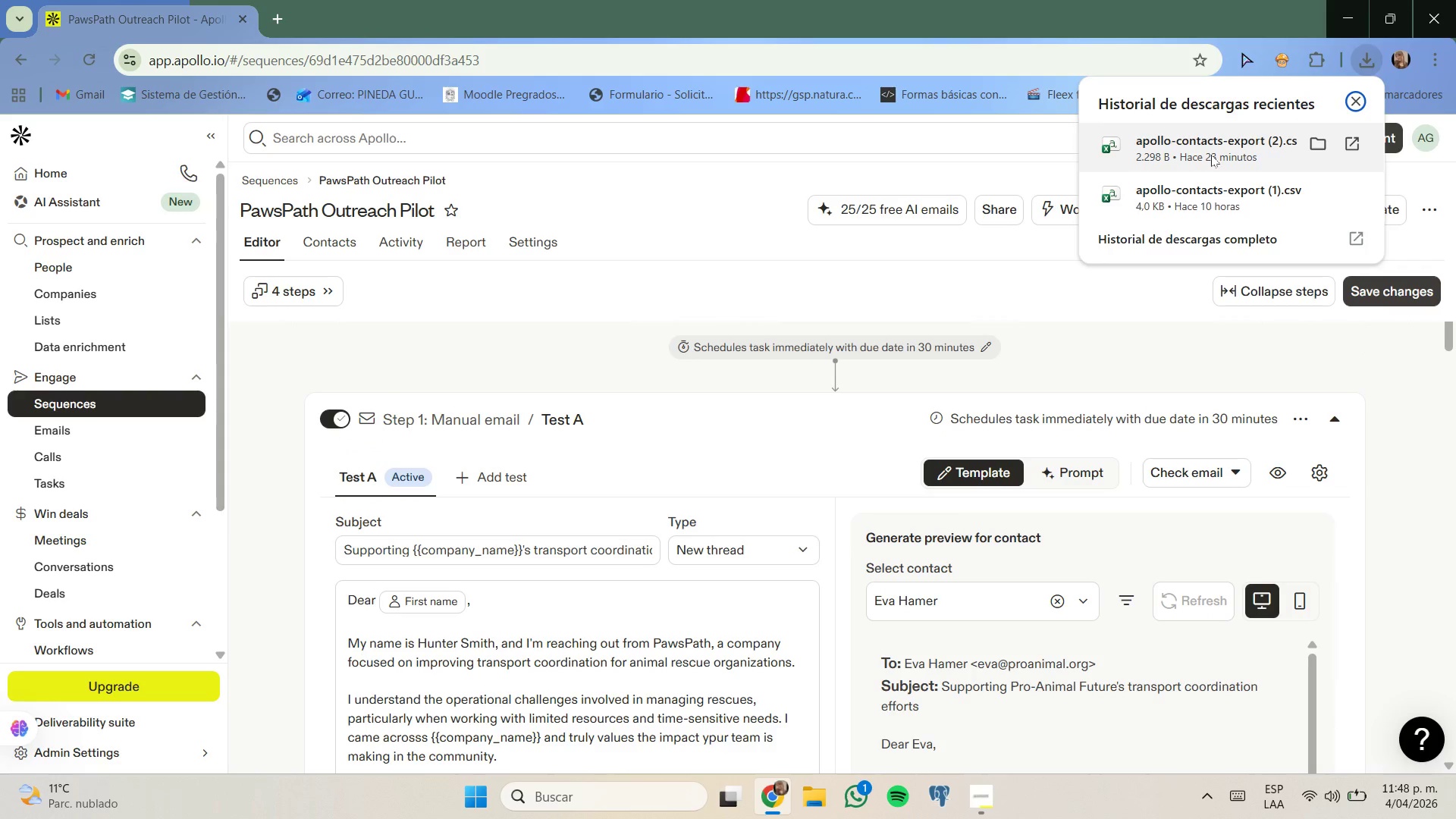 
left_click([1211, 155])
 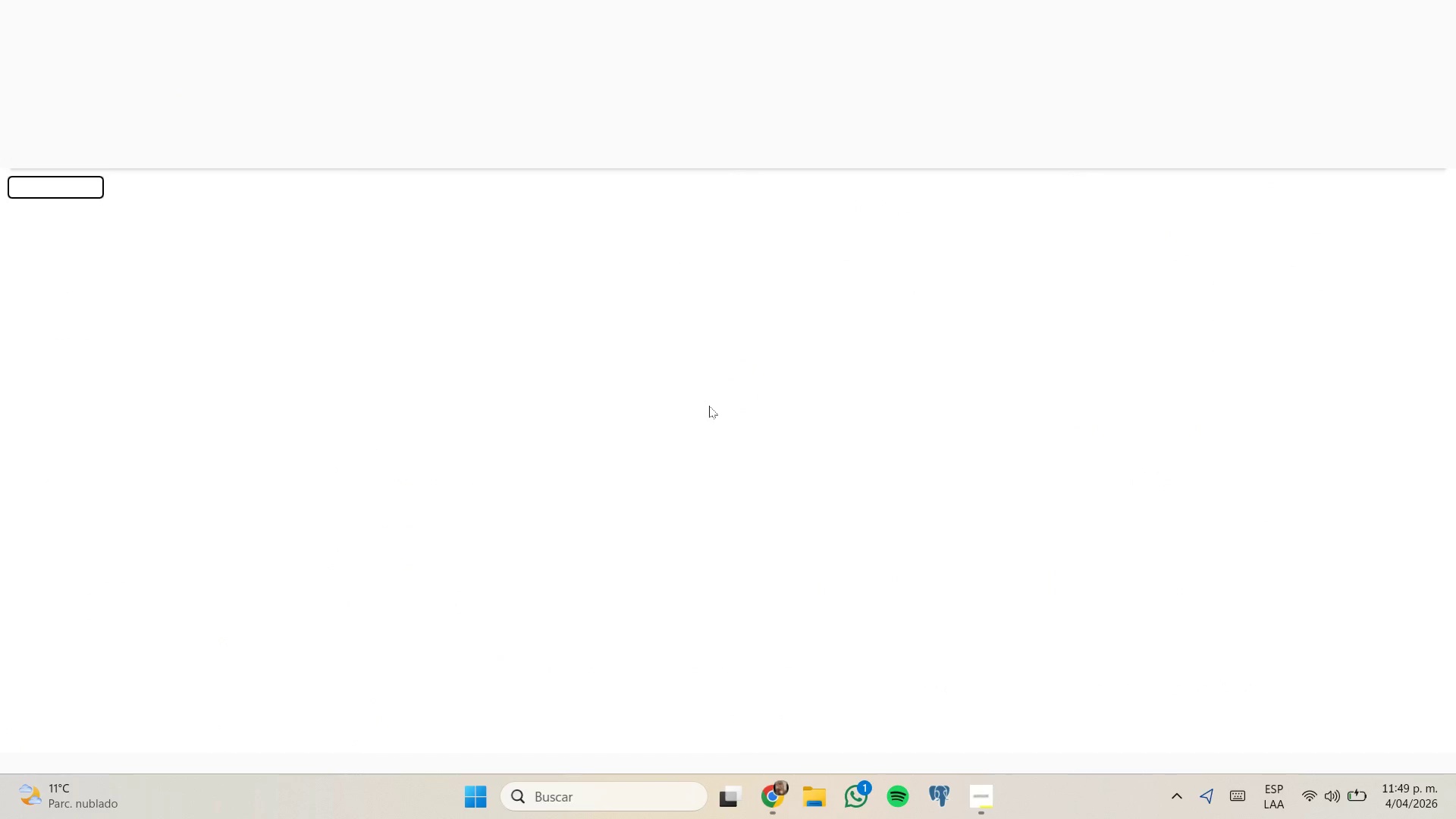 
wait(9.48)
 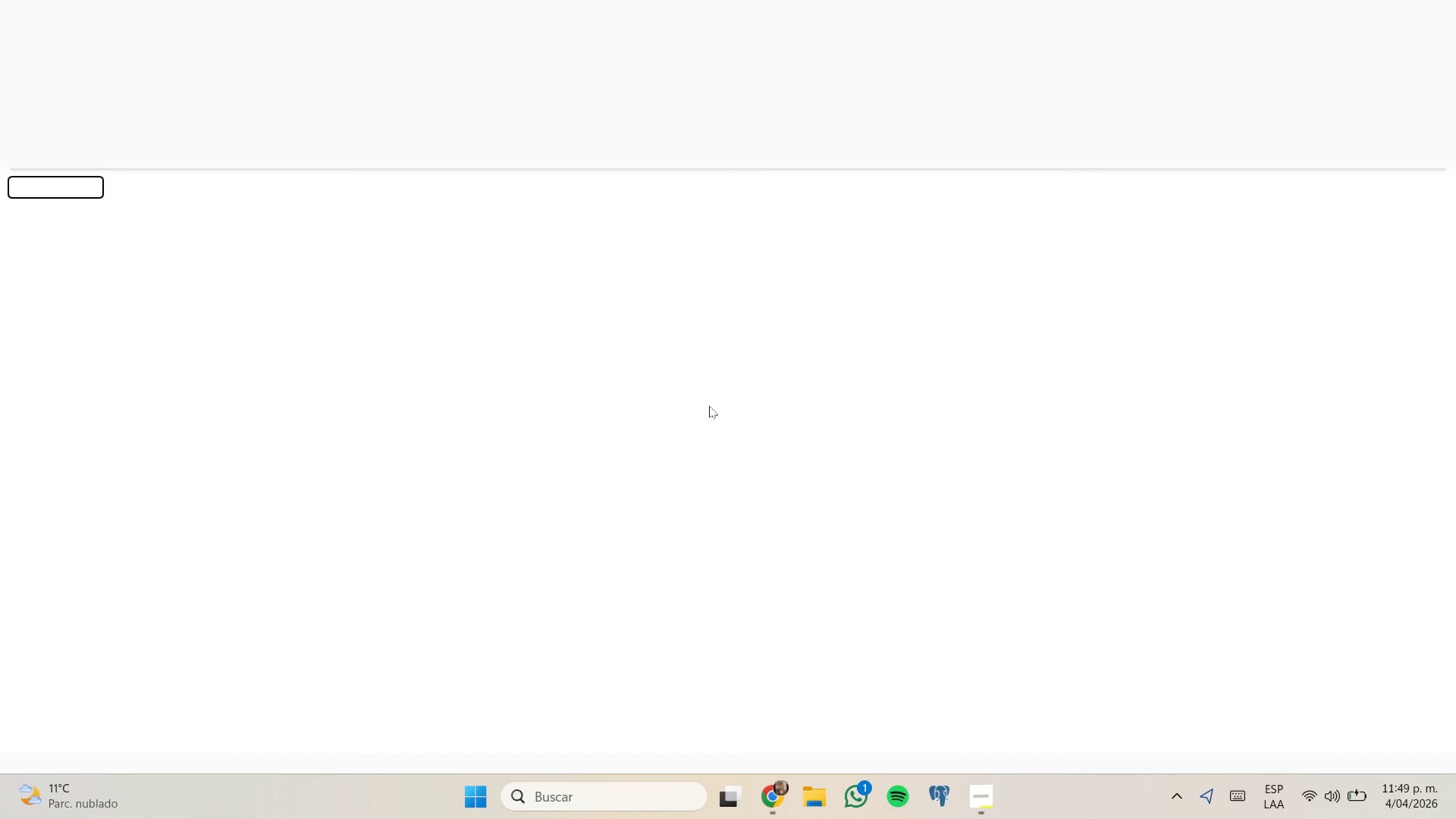 
left_click([109, 300])
 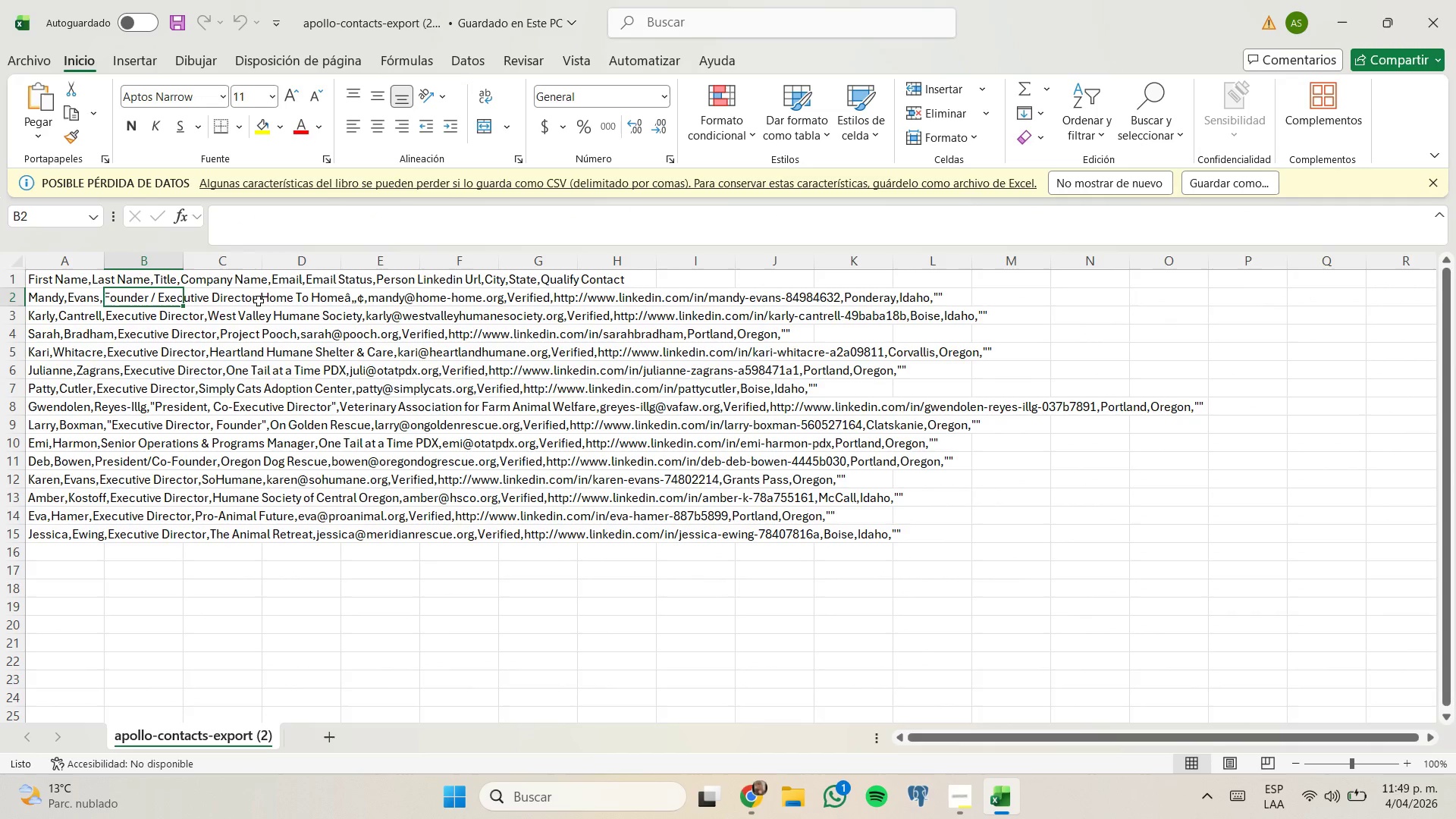 
key(ArrowRight)
 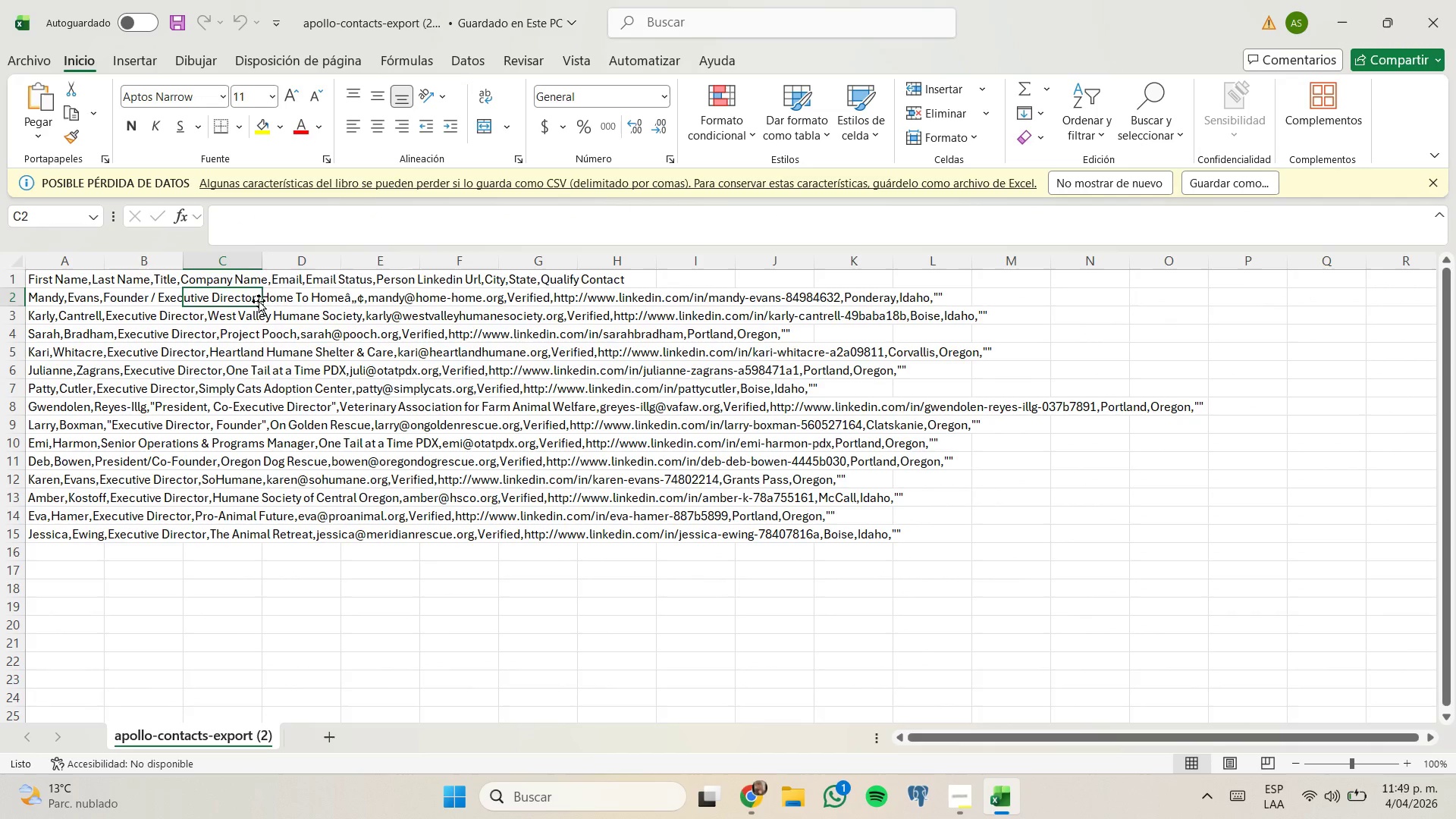 
key(ArrowRight)
 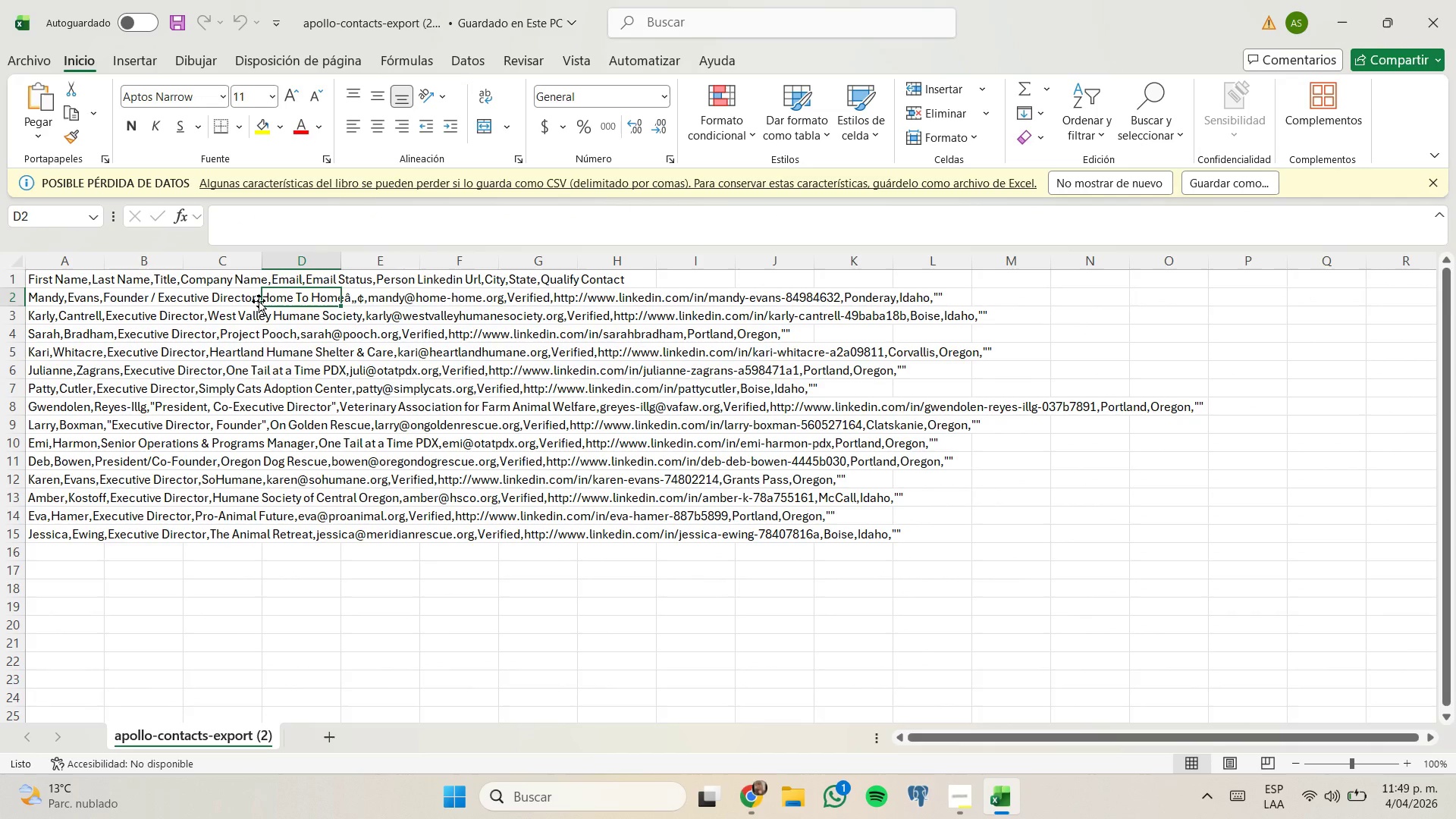 
key(ArrowRight)
 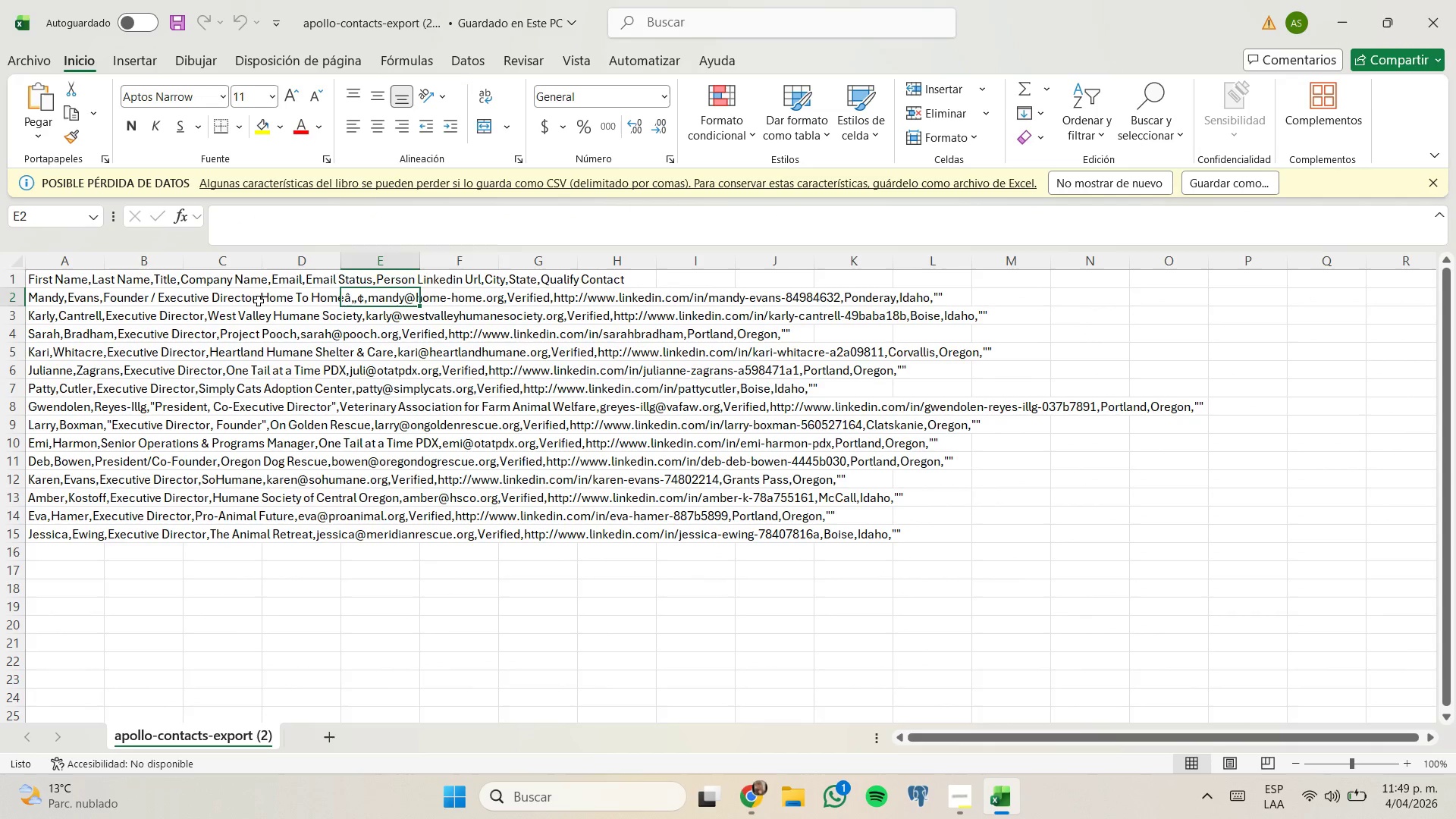 
key(ArrowRight)
 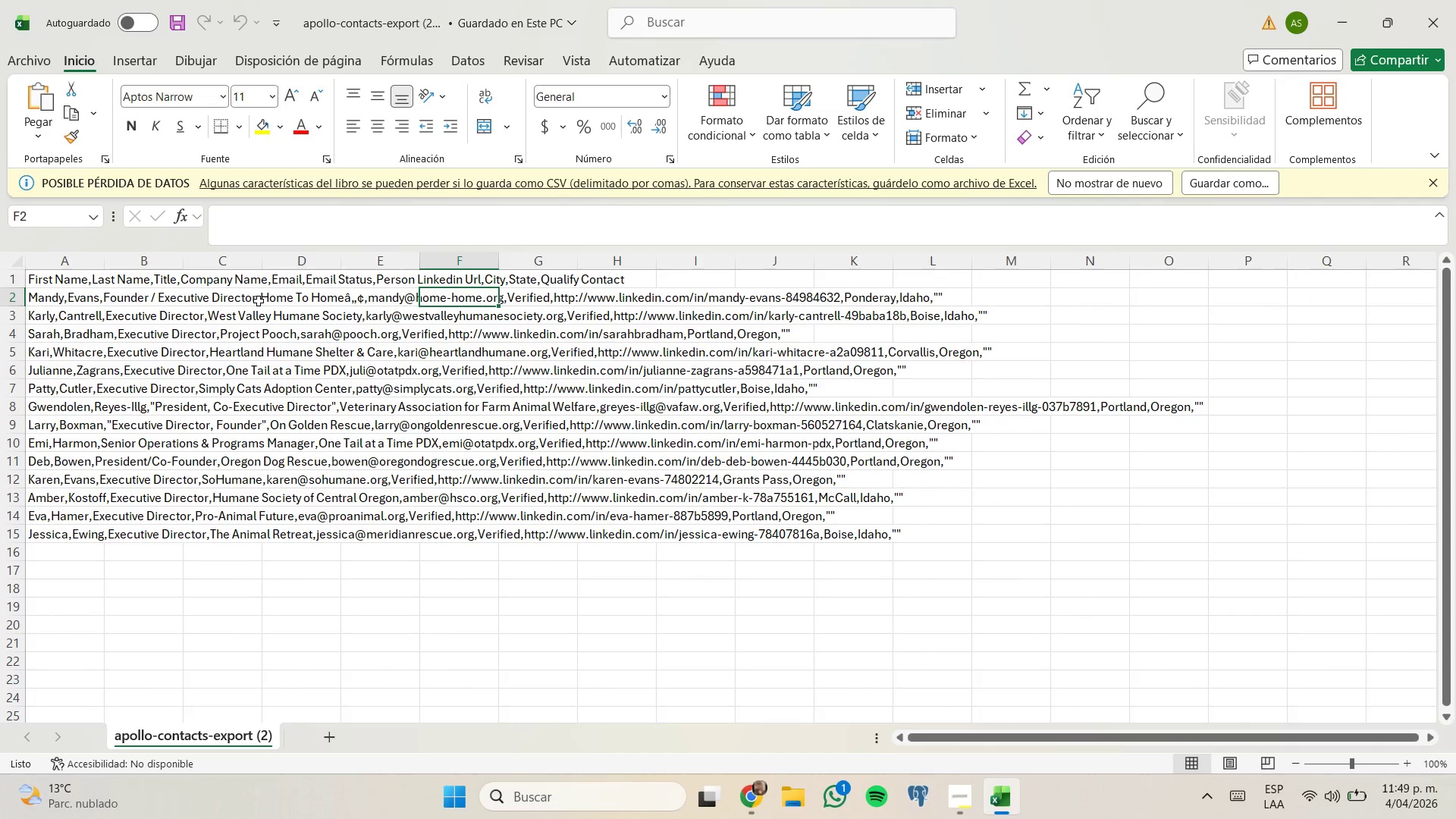 
key(ArrowRight)
 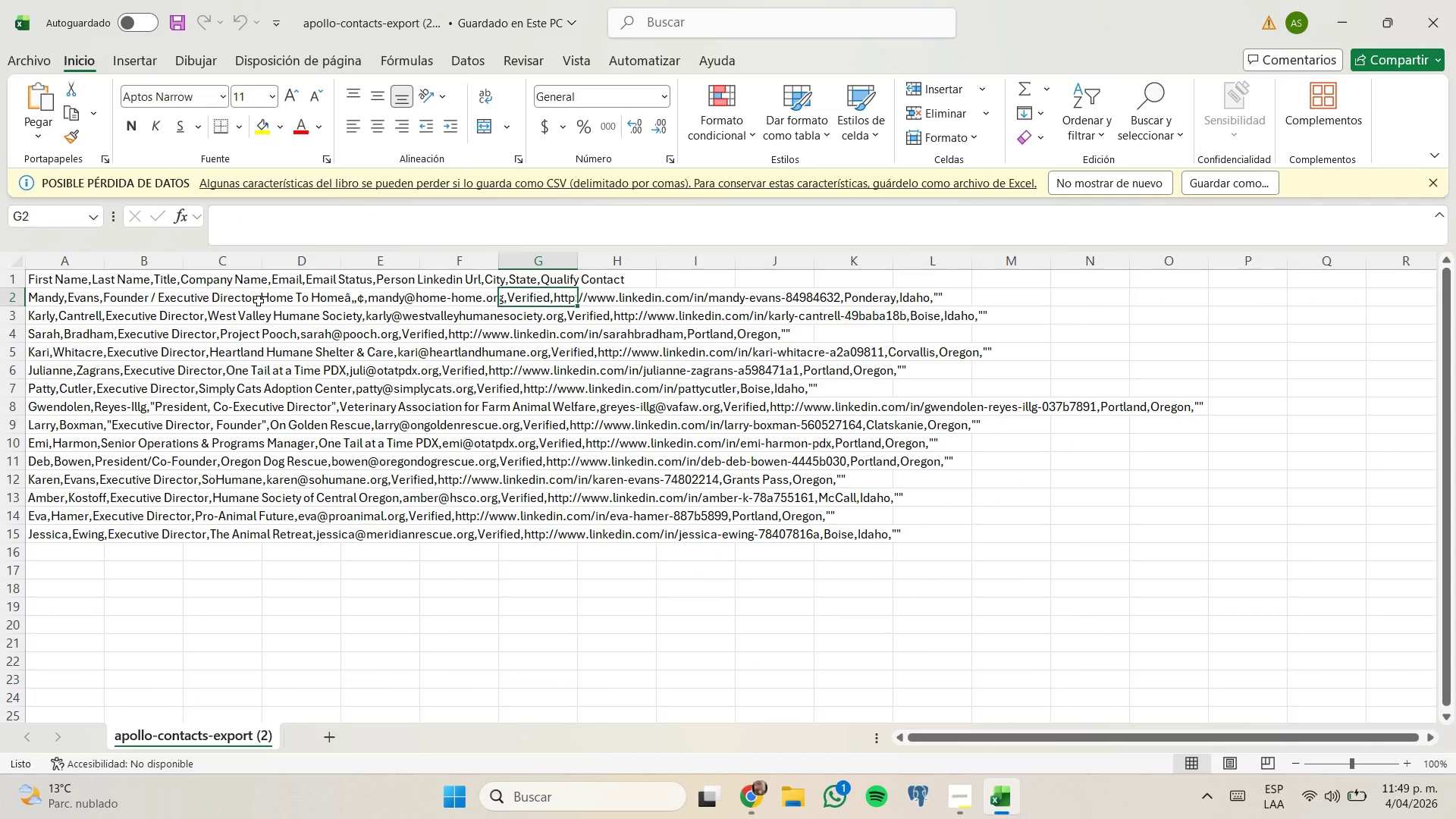 
key(ArrowRight)
 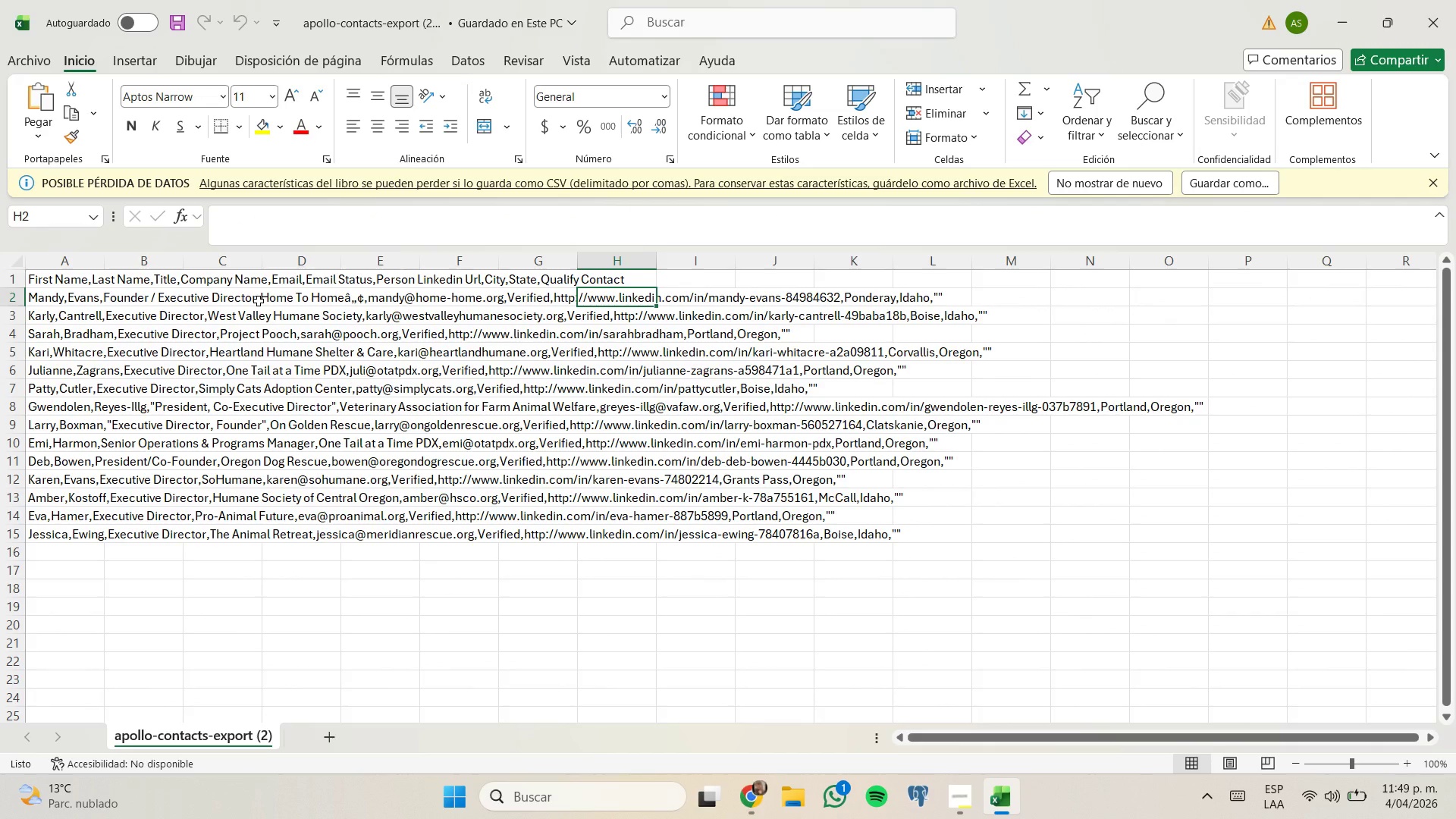 
key(ArrowRight)
 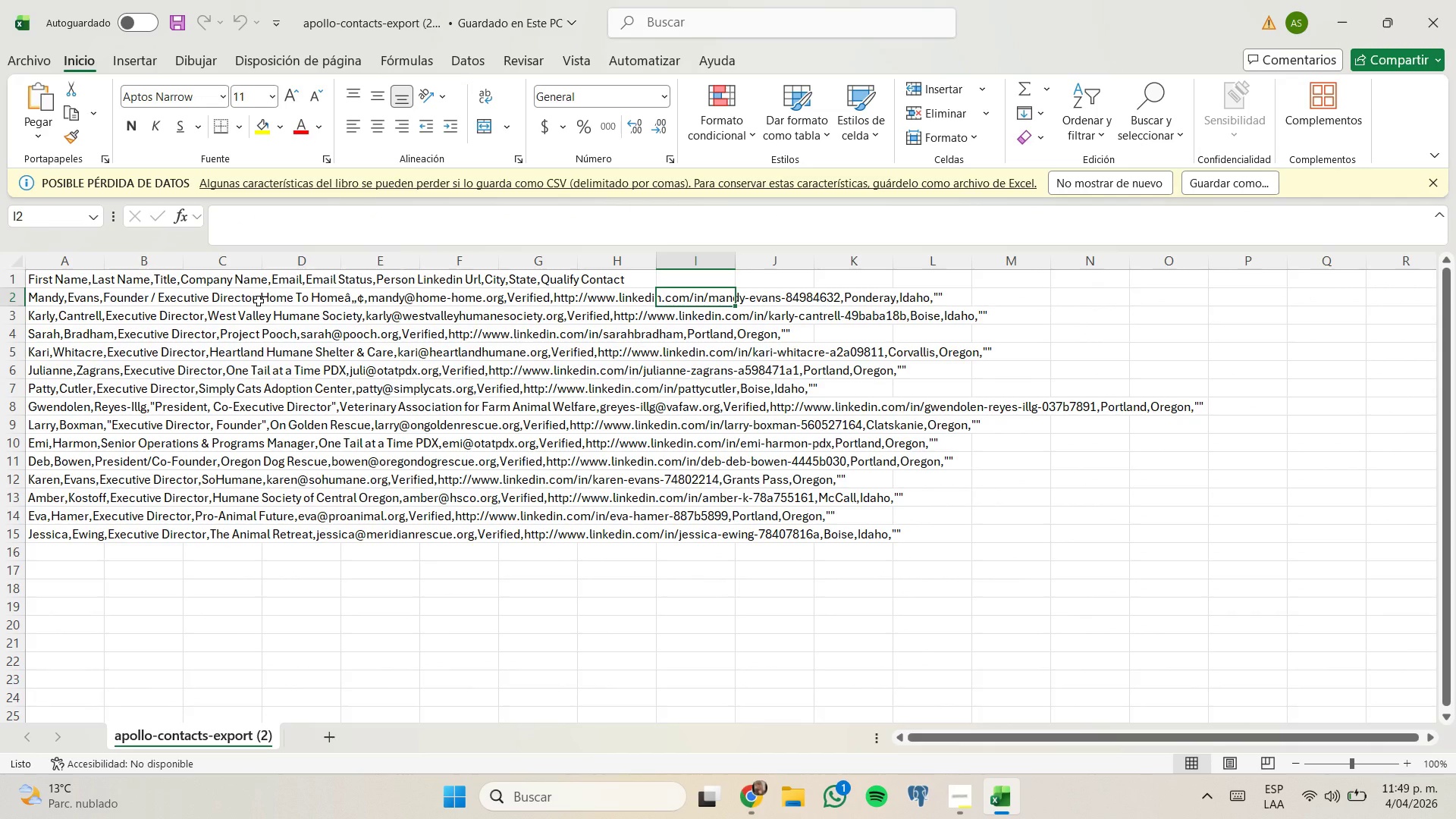 
key(ArrowRight)
 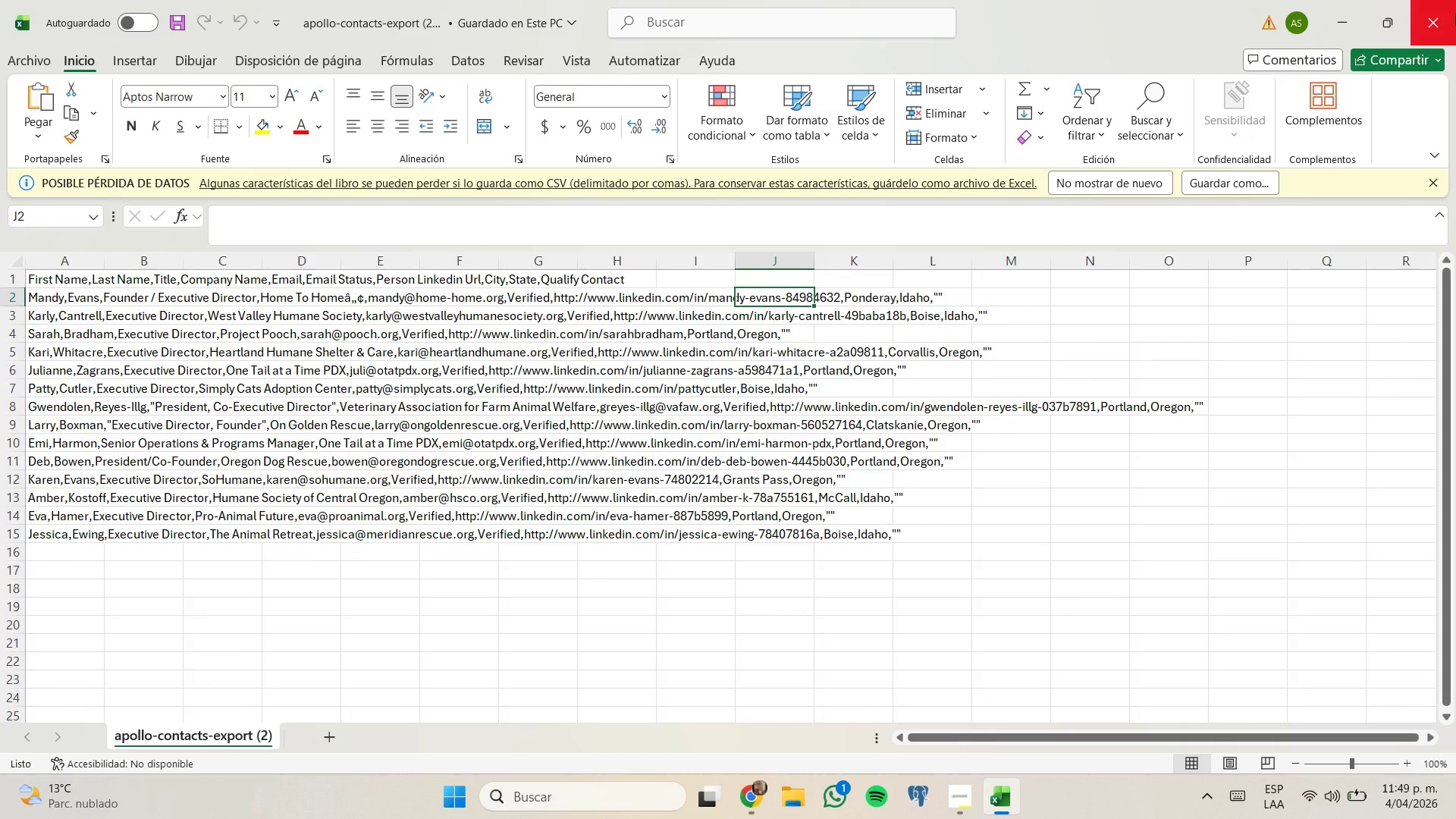 
wait(5.44)
 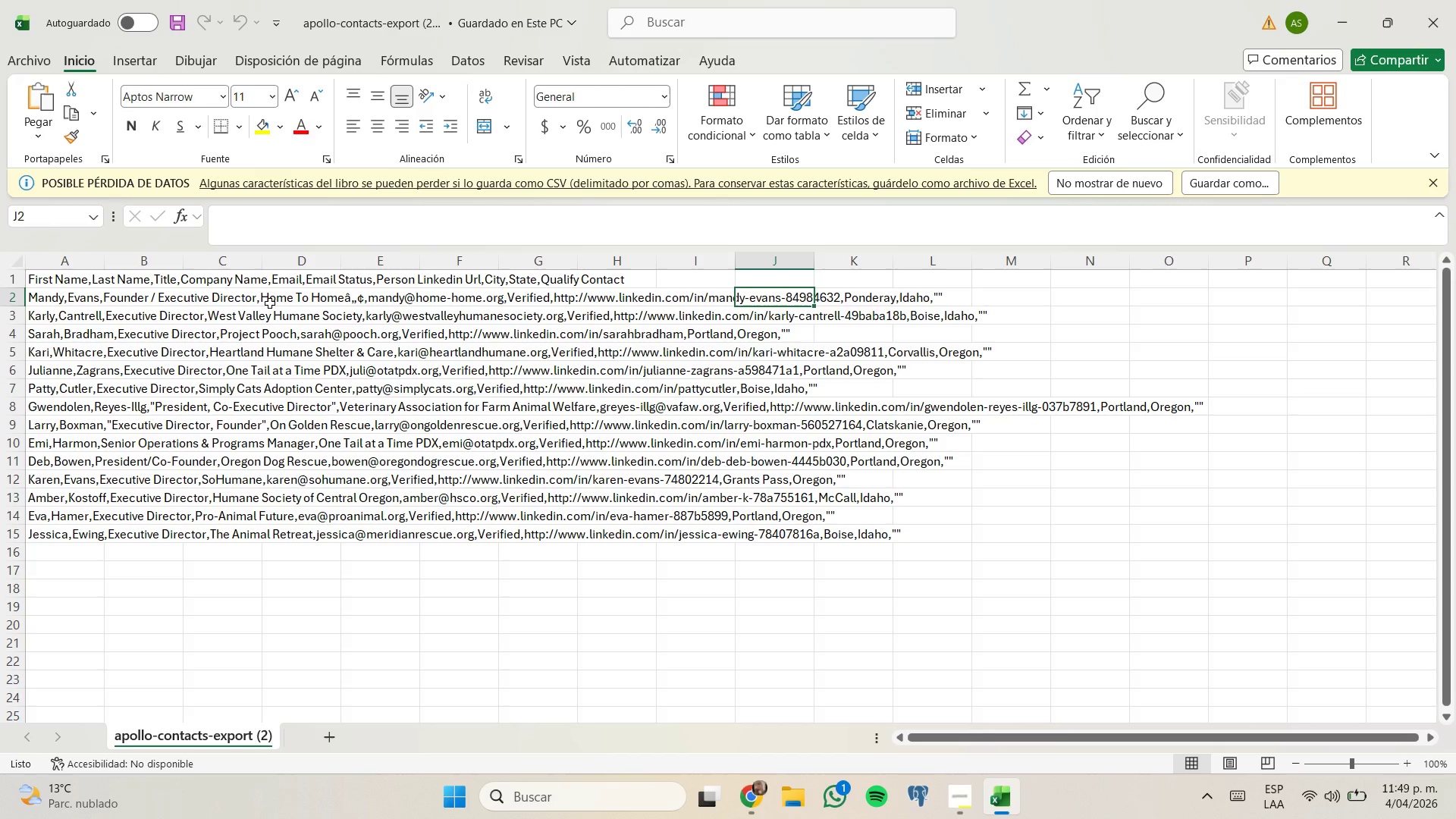 
left_click([1440, 10])
 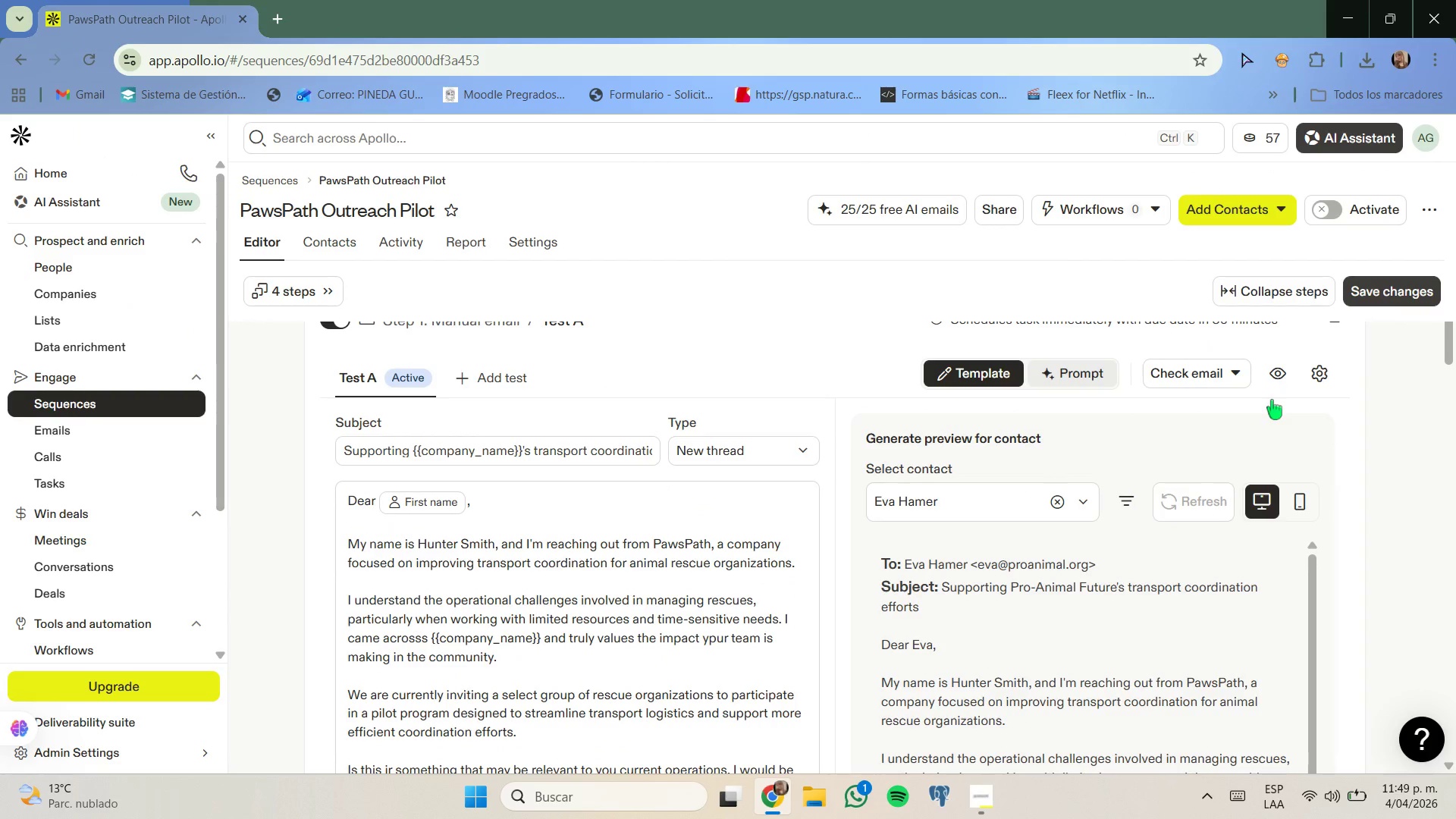 
left_click([1402, 297])
 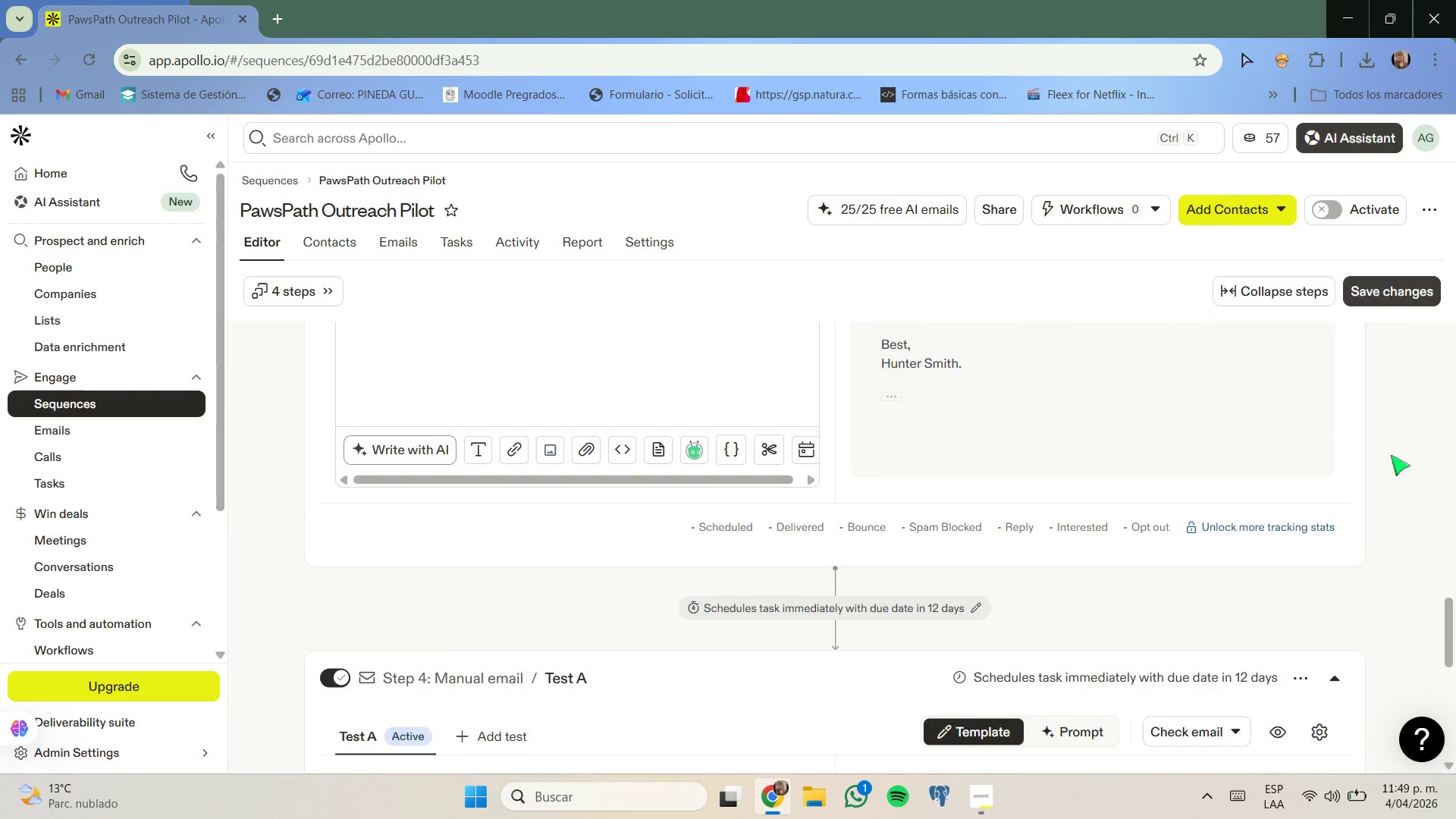 
wait(19.56)
 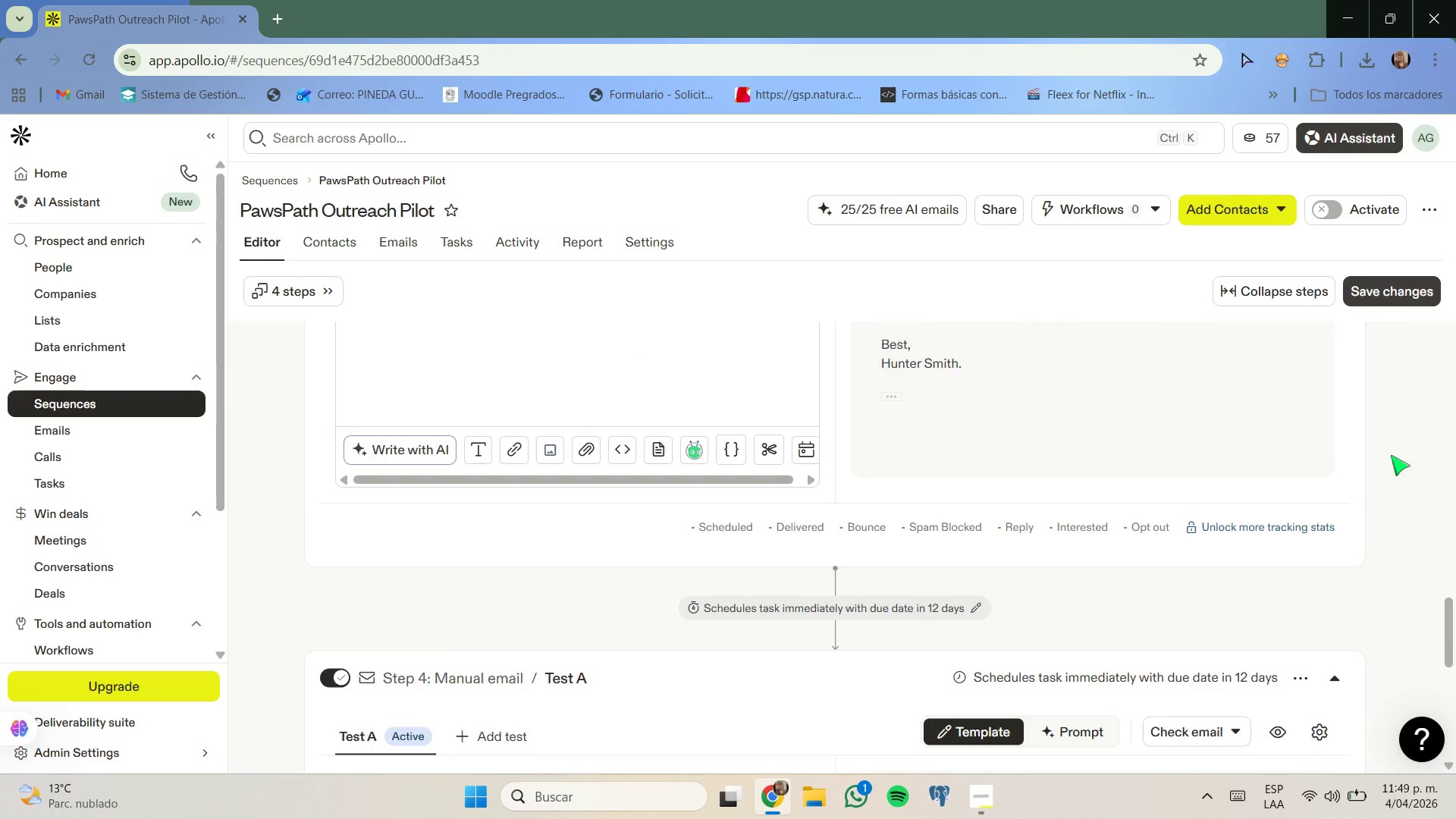 
left_click([117, 268])
 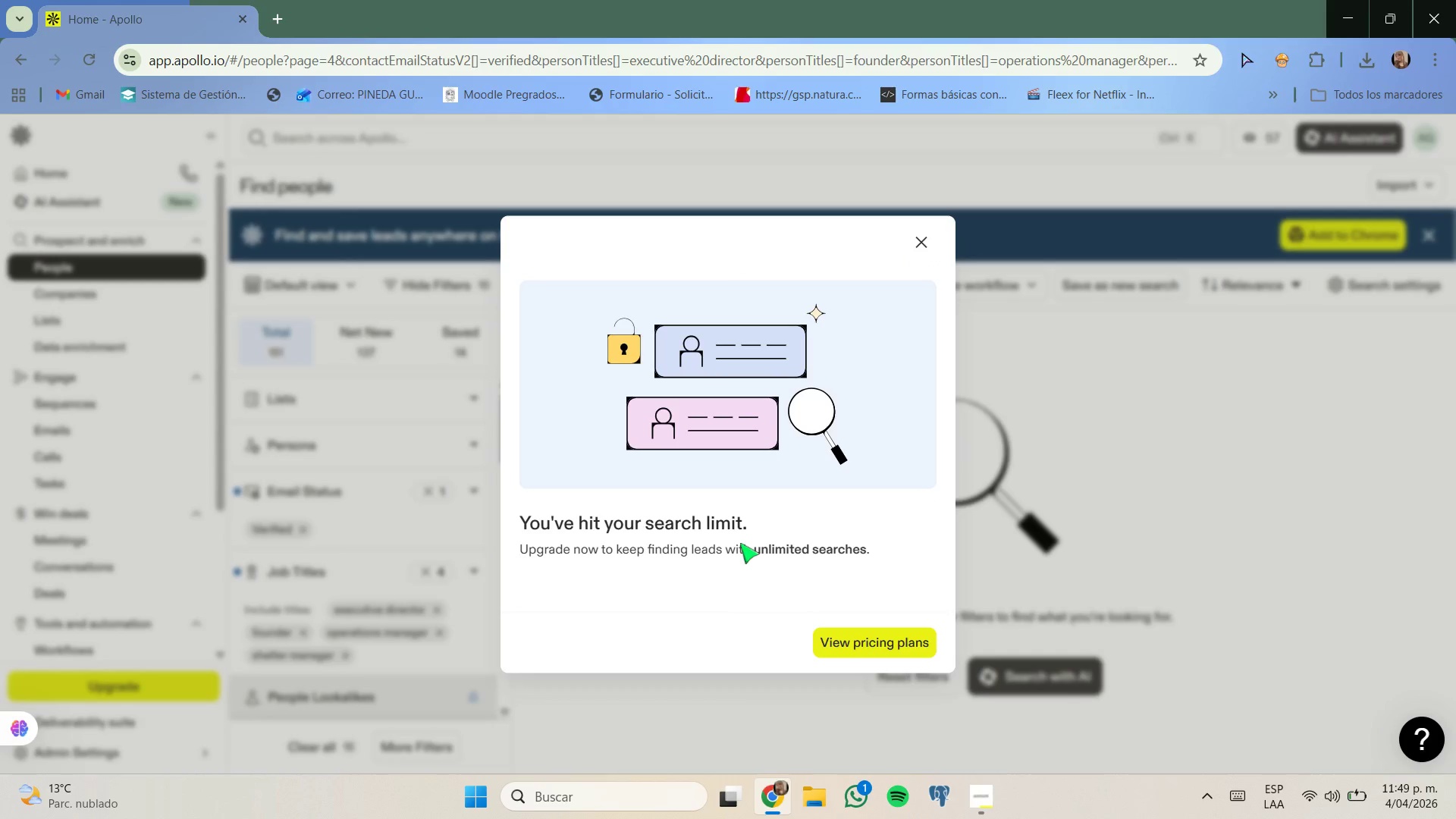 
left_click([915, 246])
 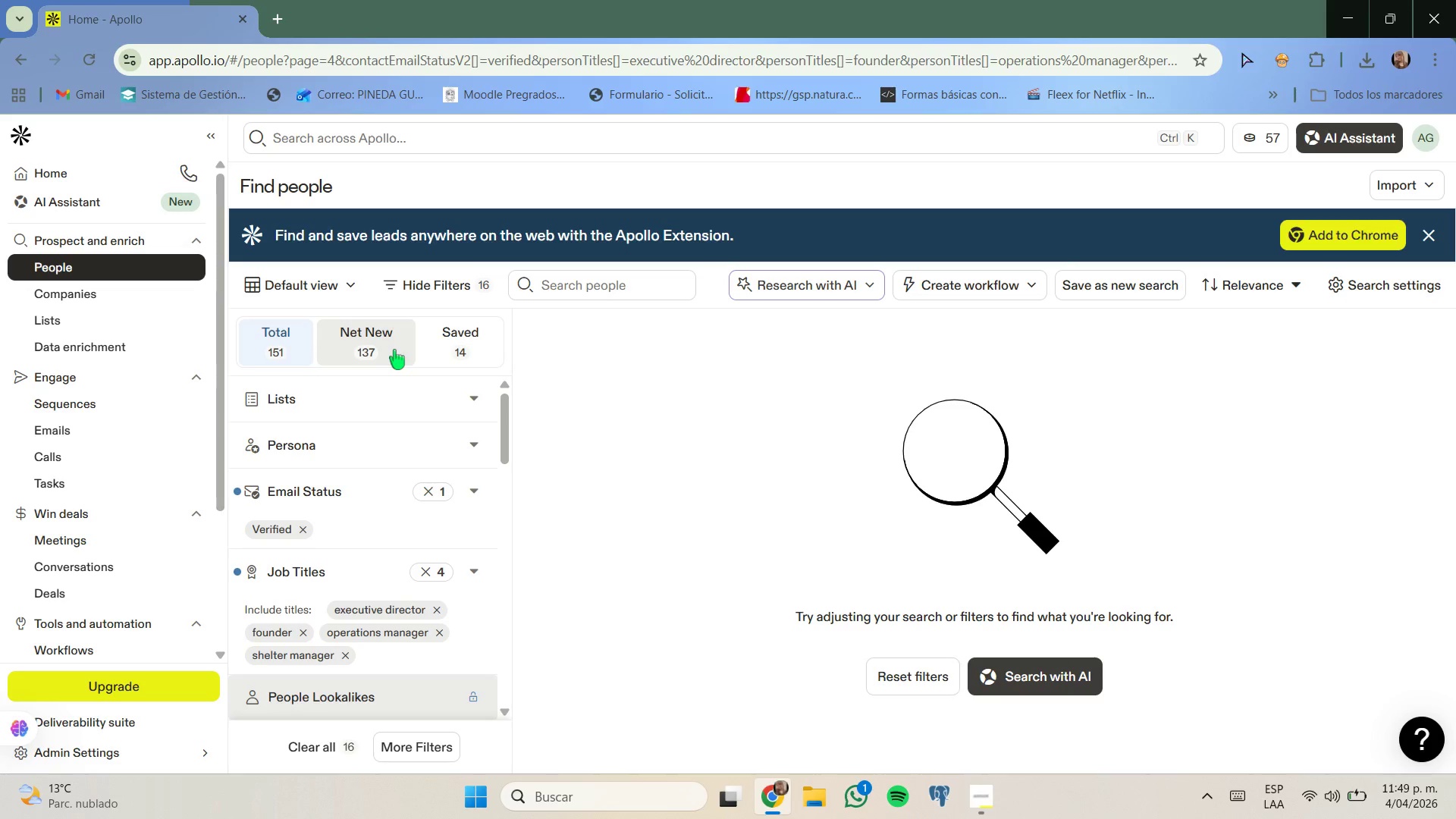 
wait(5.38)
 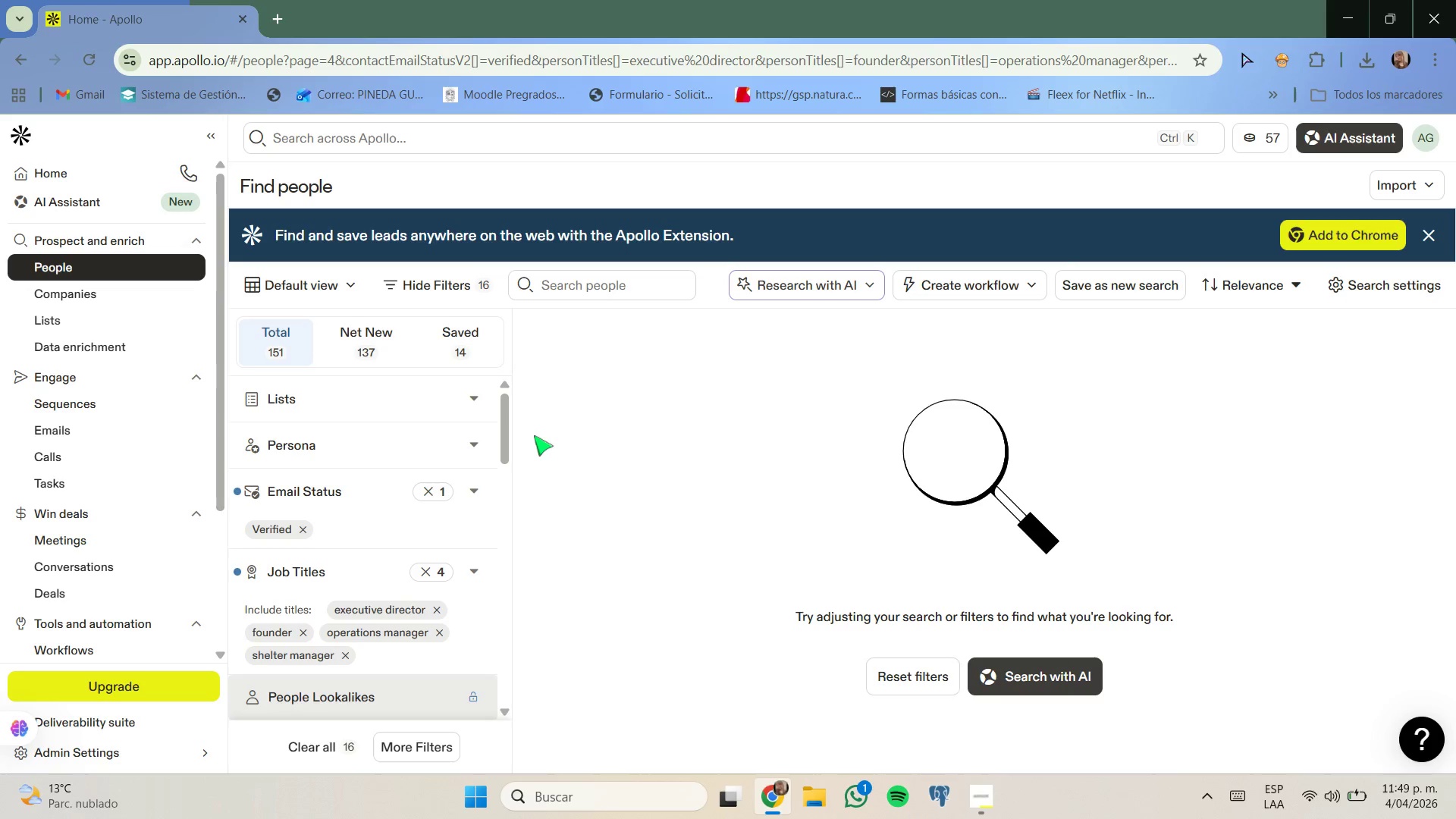 
left_click([390, 349])
 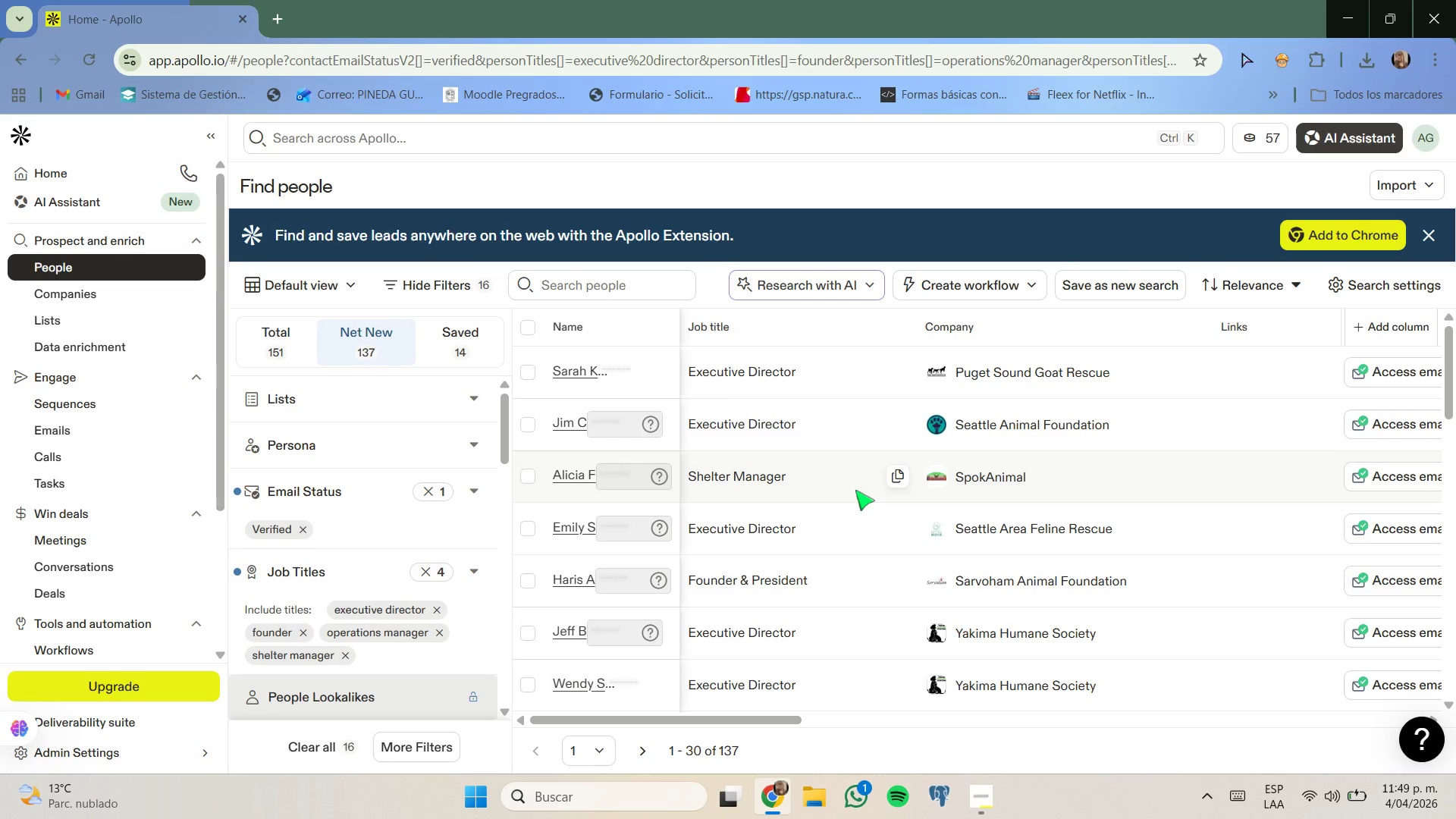 
wait(9.0)
 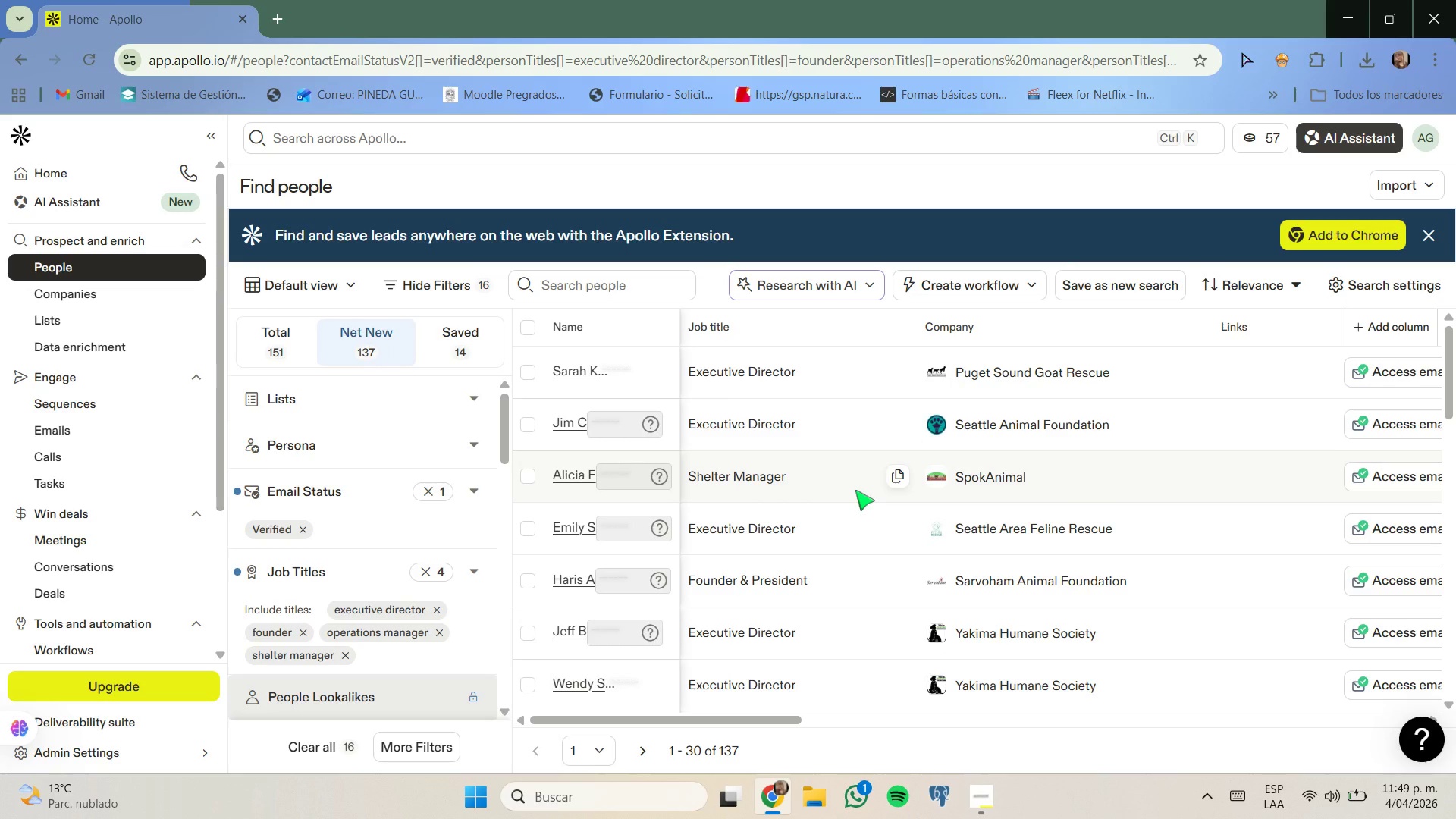 
scroll: coordinate [1281, 372], scroll_direction: down, amount: 2.0
 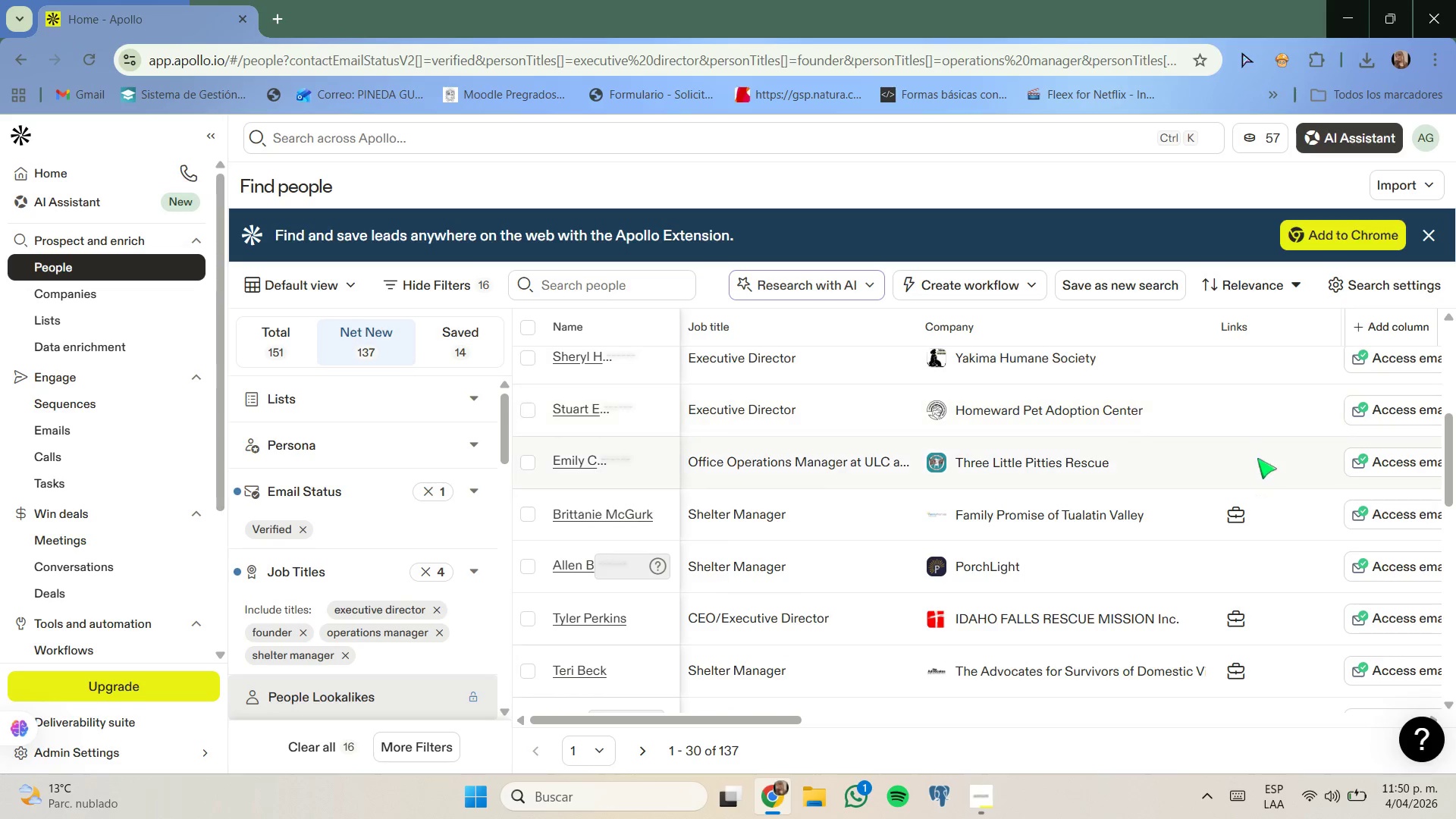 
scroll: coordinate [1258, 460], scroll_direction: up, amount: 5.0
 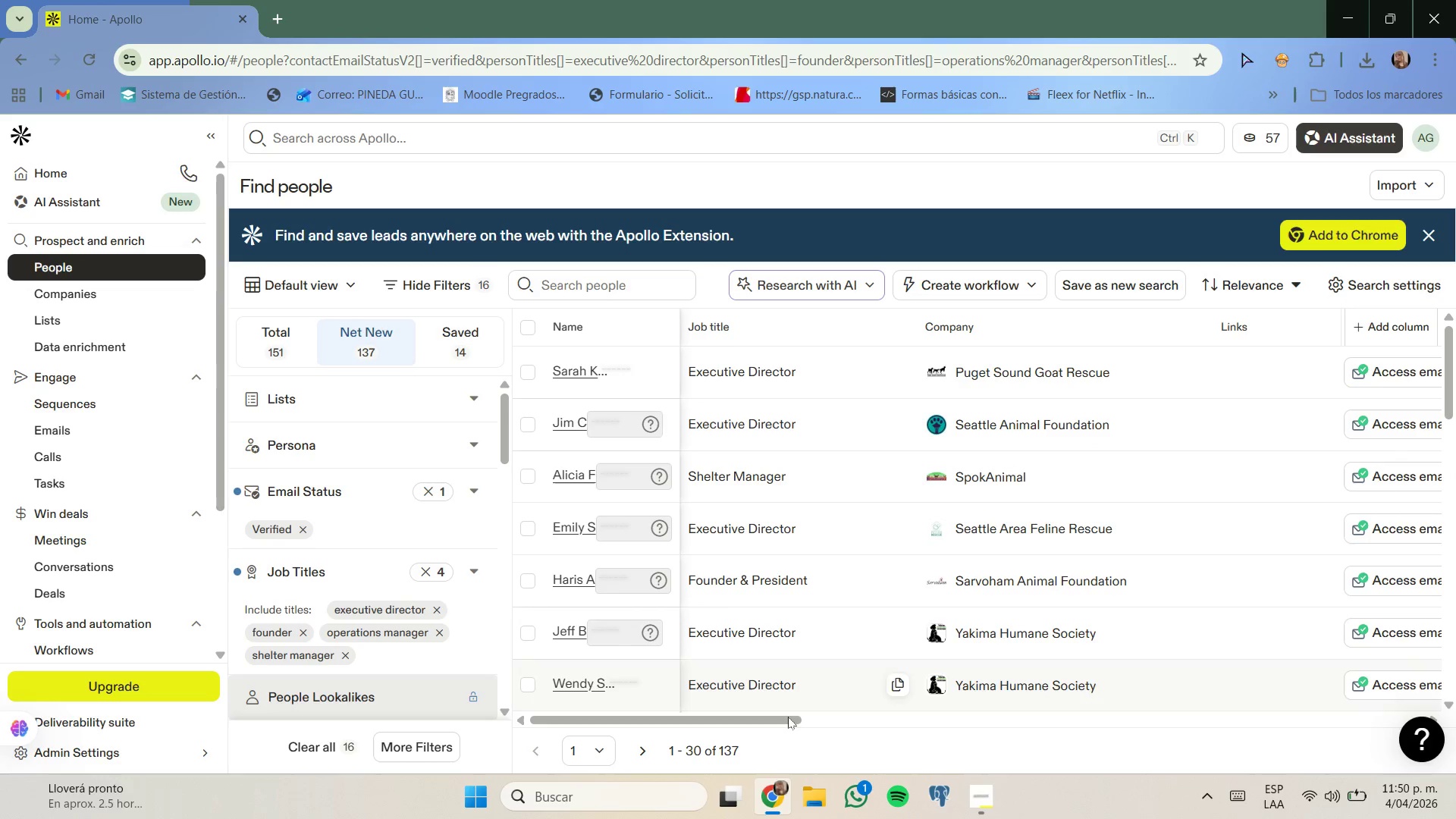 
left_click([786, 721])
 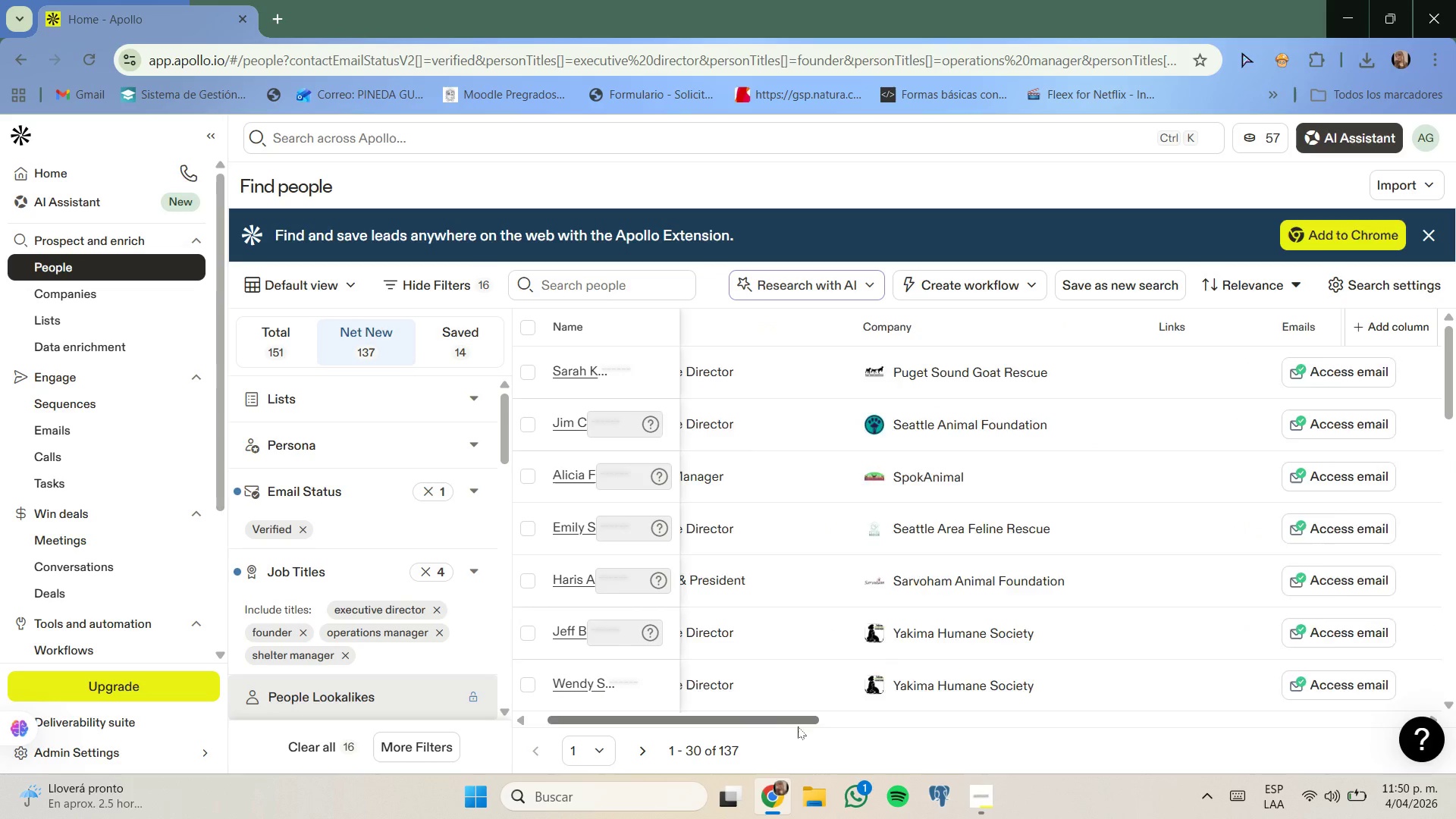 
scroll: coordinate [993, 536], scroll_direction: down, amount: 5.0
 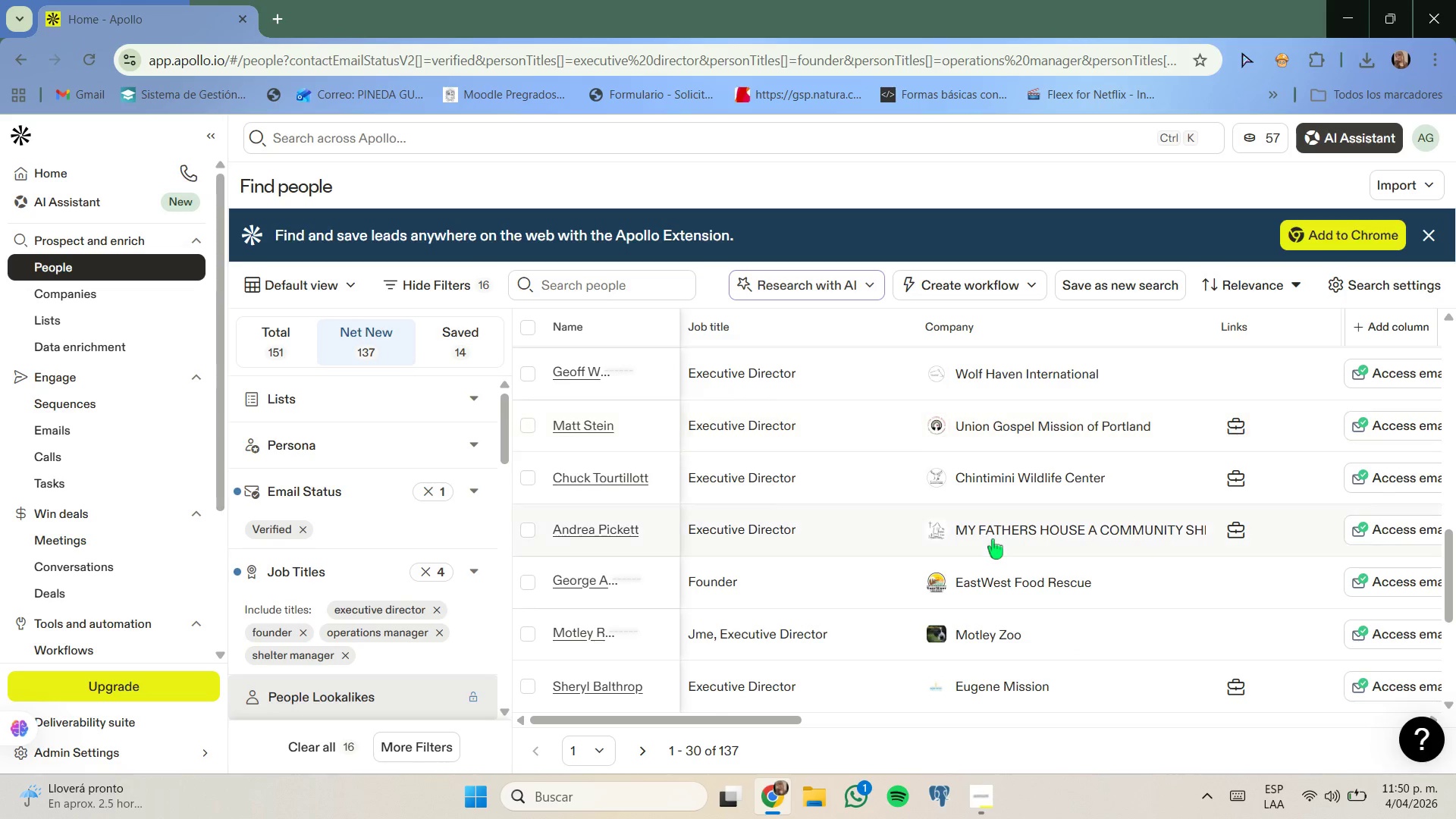 
scroll: coordinate [991, 541], scroll_direction: down, amount: 4.0
 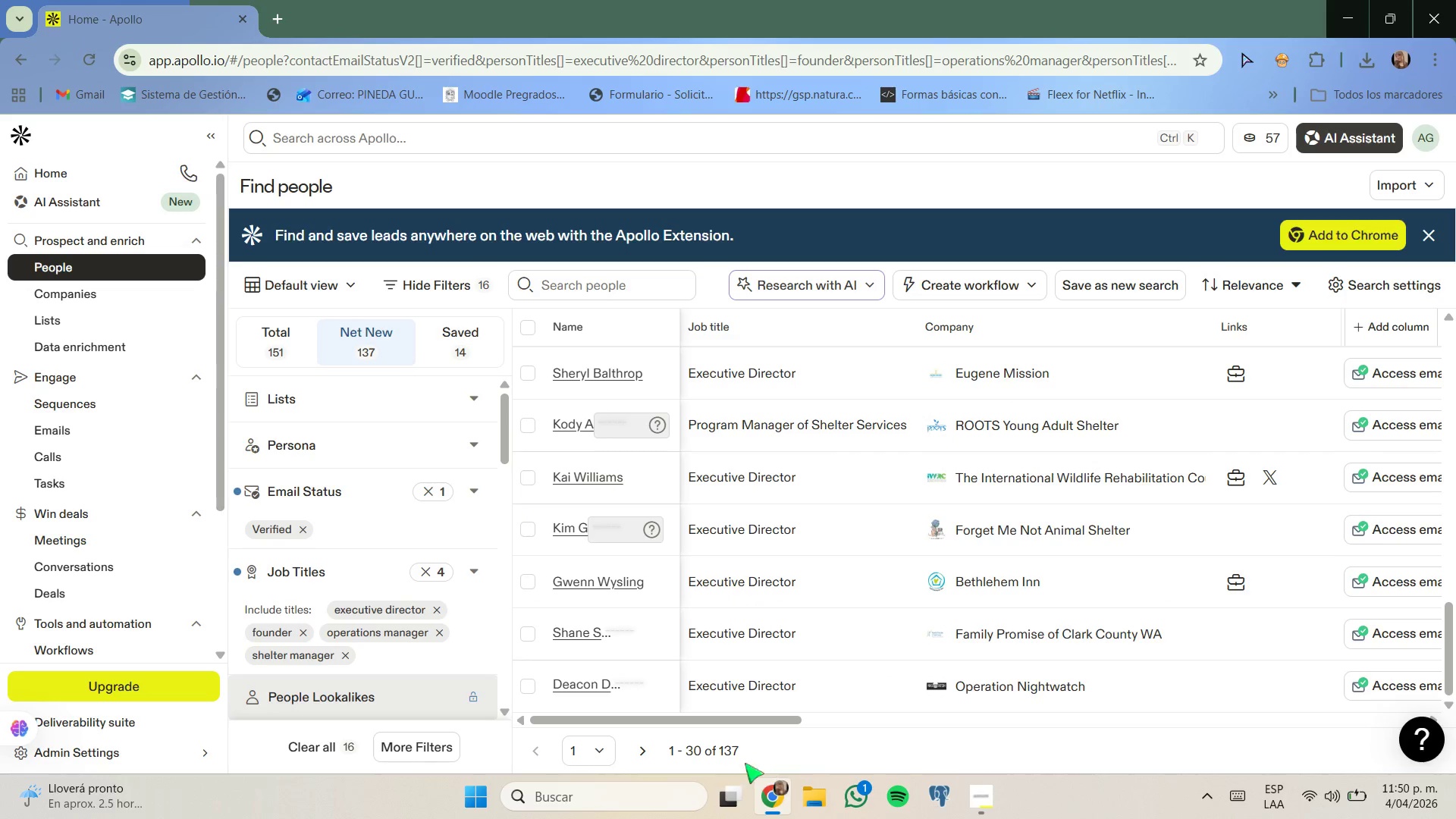 
left_click([645, 759])
 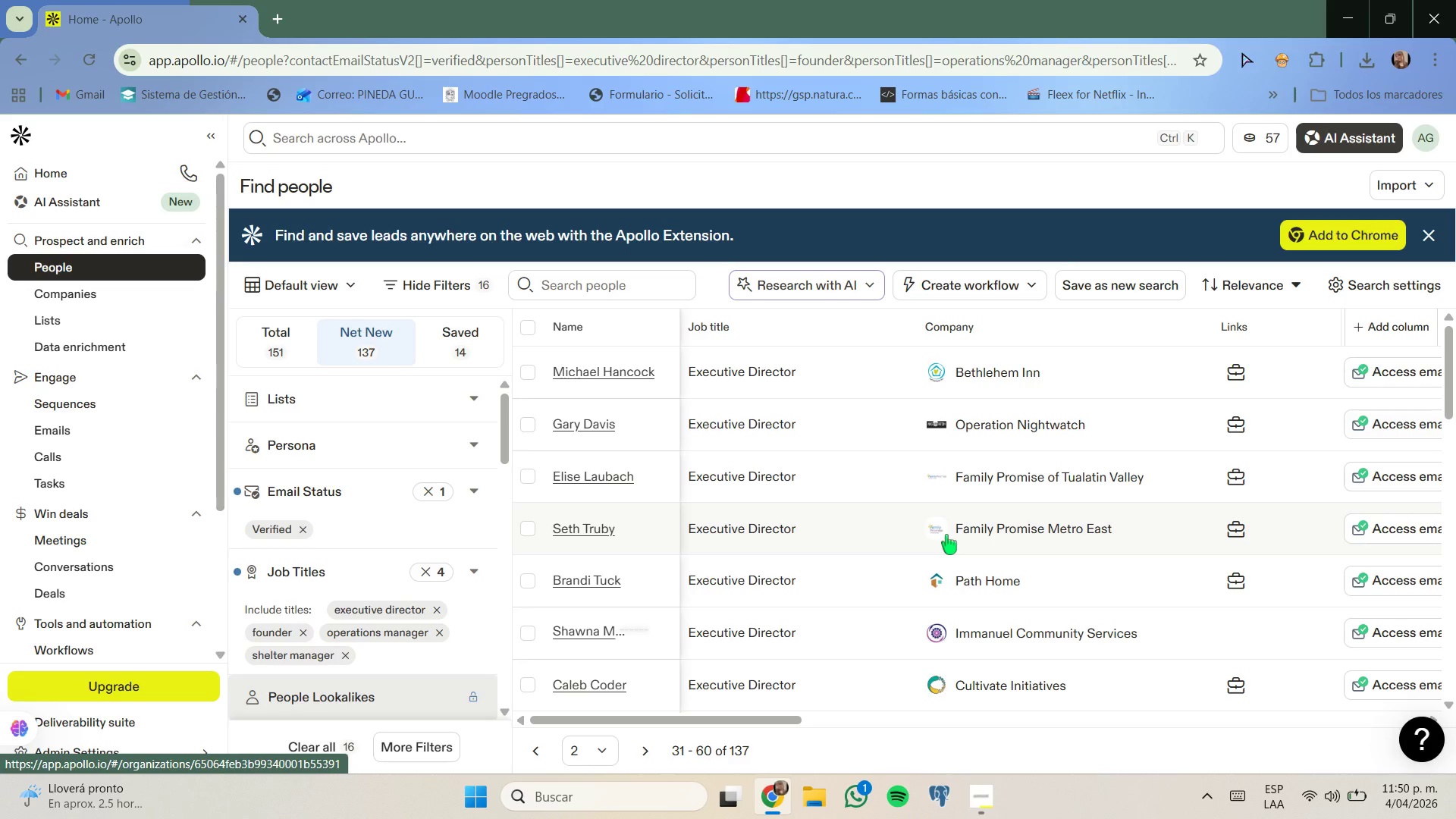 
wait(5.48)
 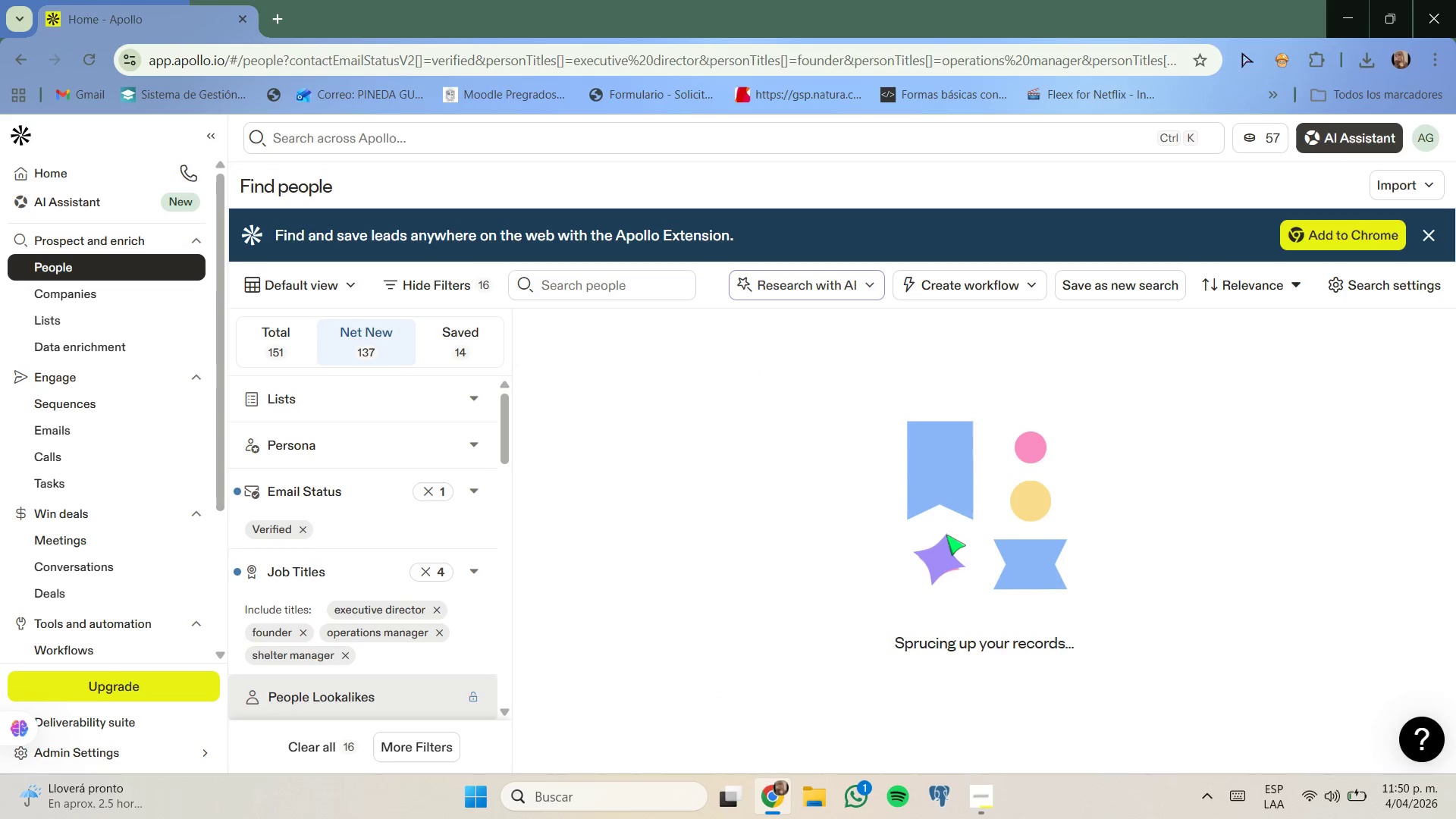 
scroll: coordinate [980, 537], scroll_direction: down, amount: 5.0
 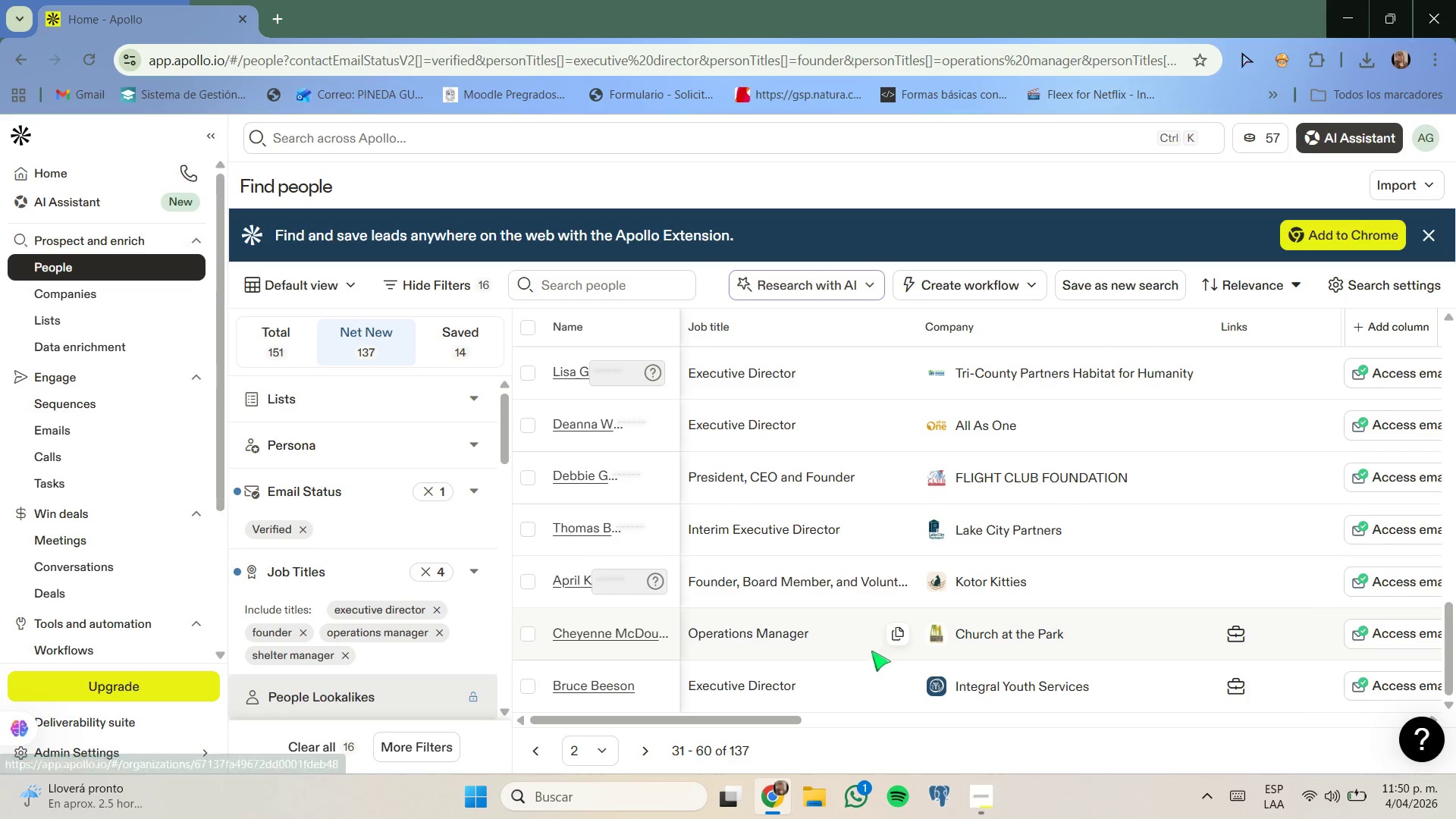 
left_click([654, 754])
 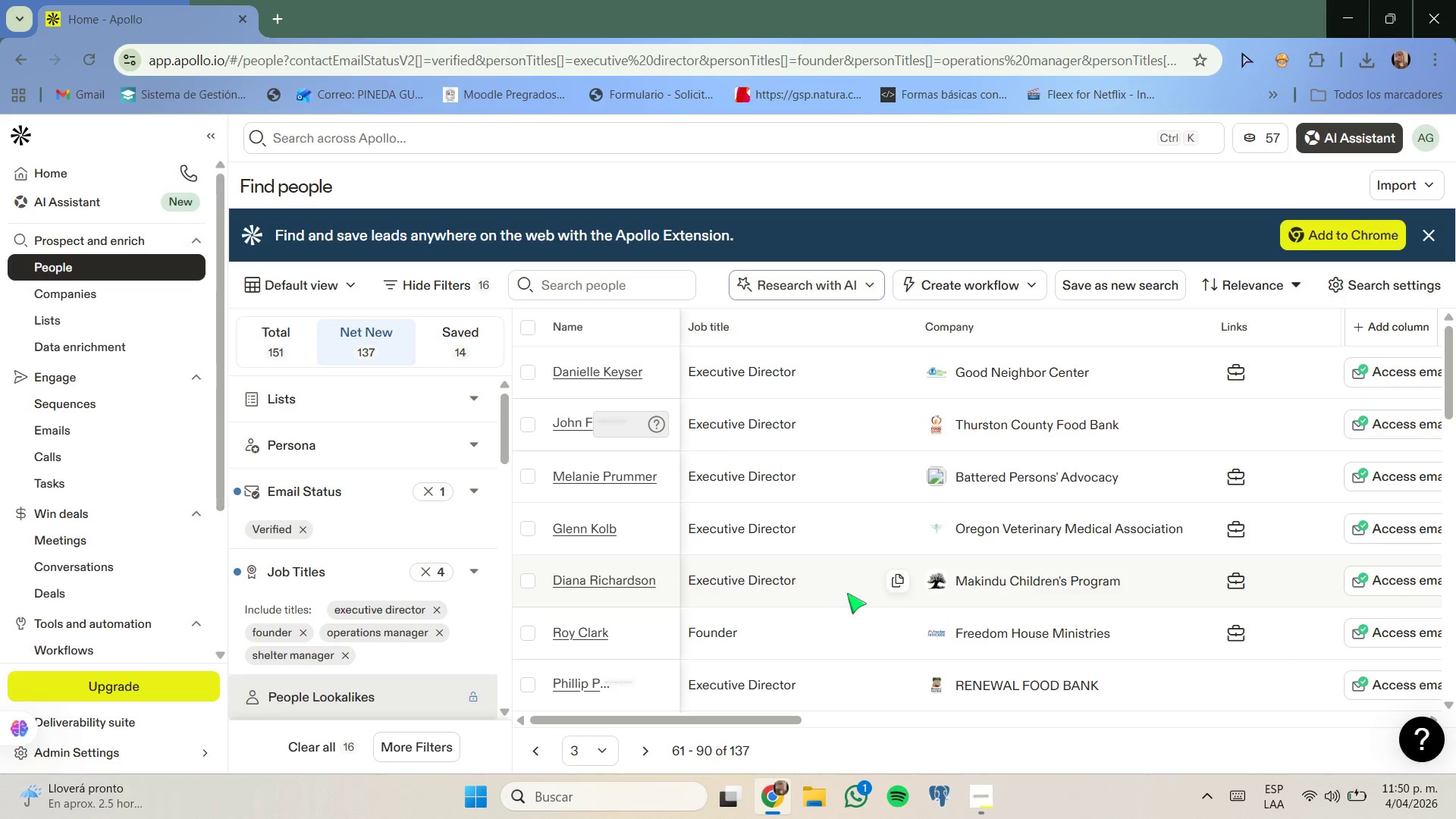 
scroll: coordinate [902, 573], scroll_direction: none, amount: 0.0
 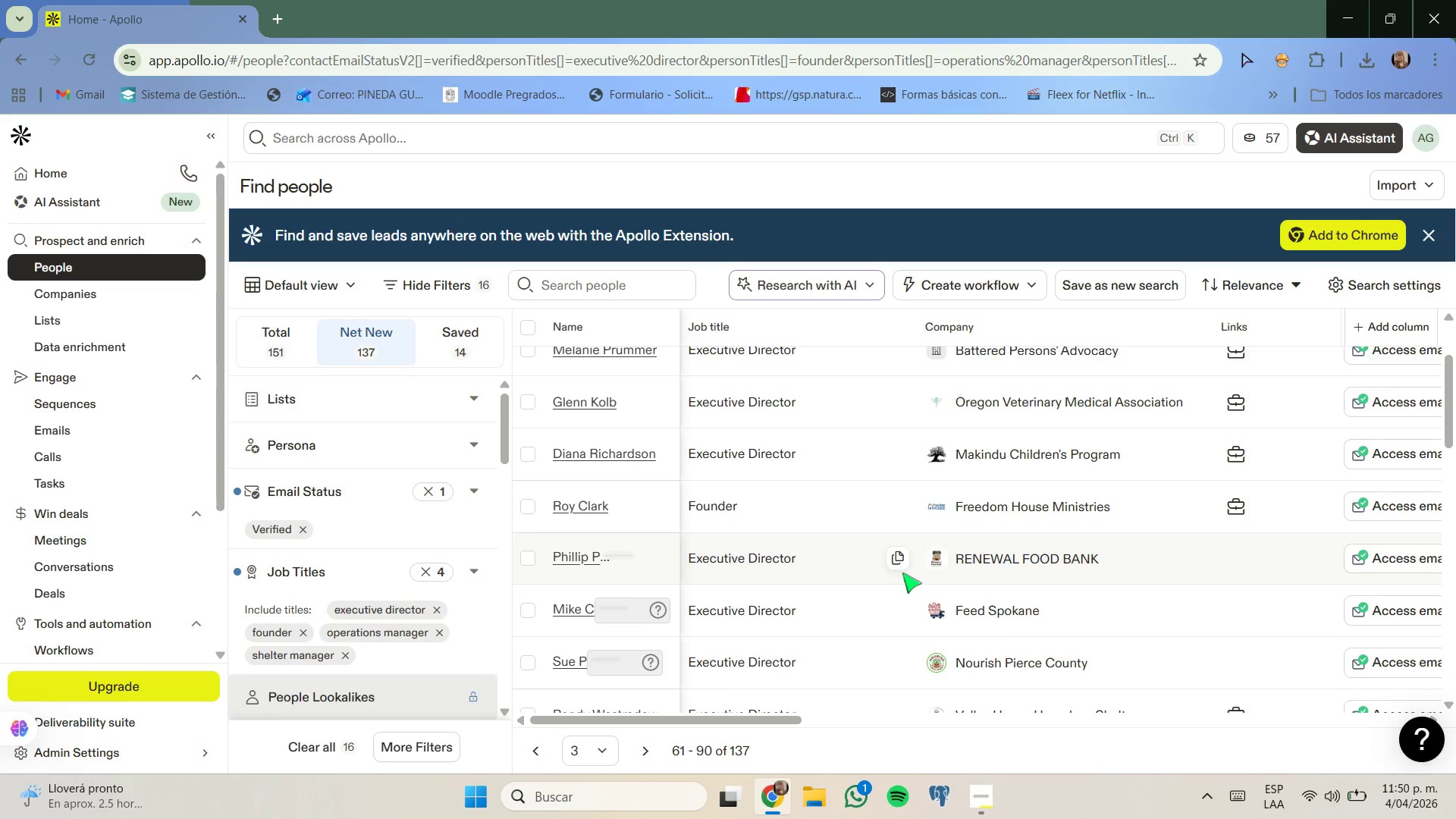 
scroll: coordinate [987, 548], scroll_direction: down, amount: 6.0
 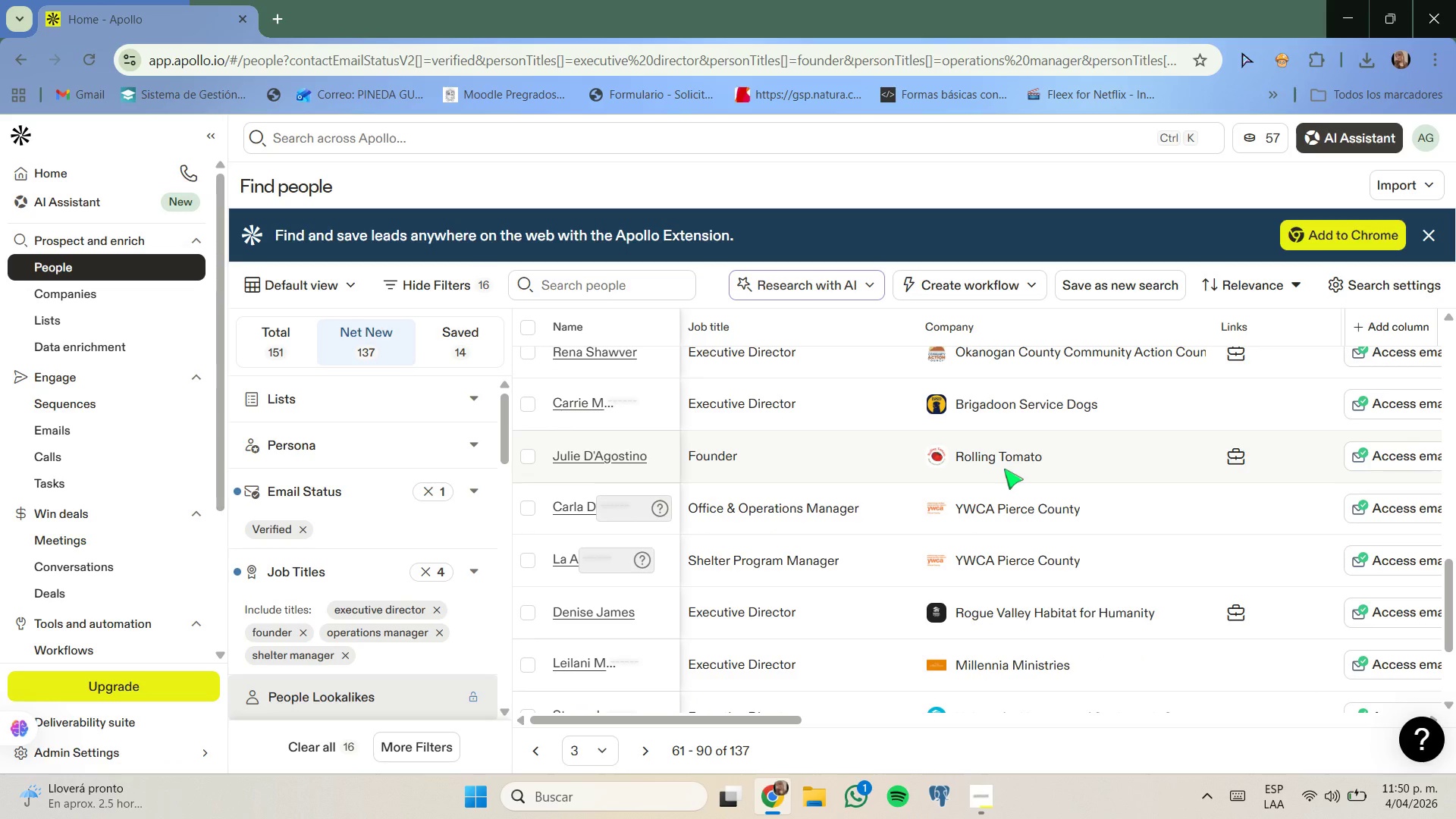 
right_click([1005, 459])
 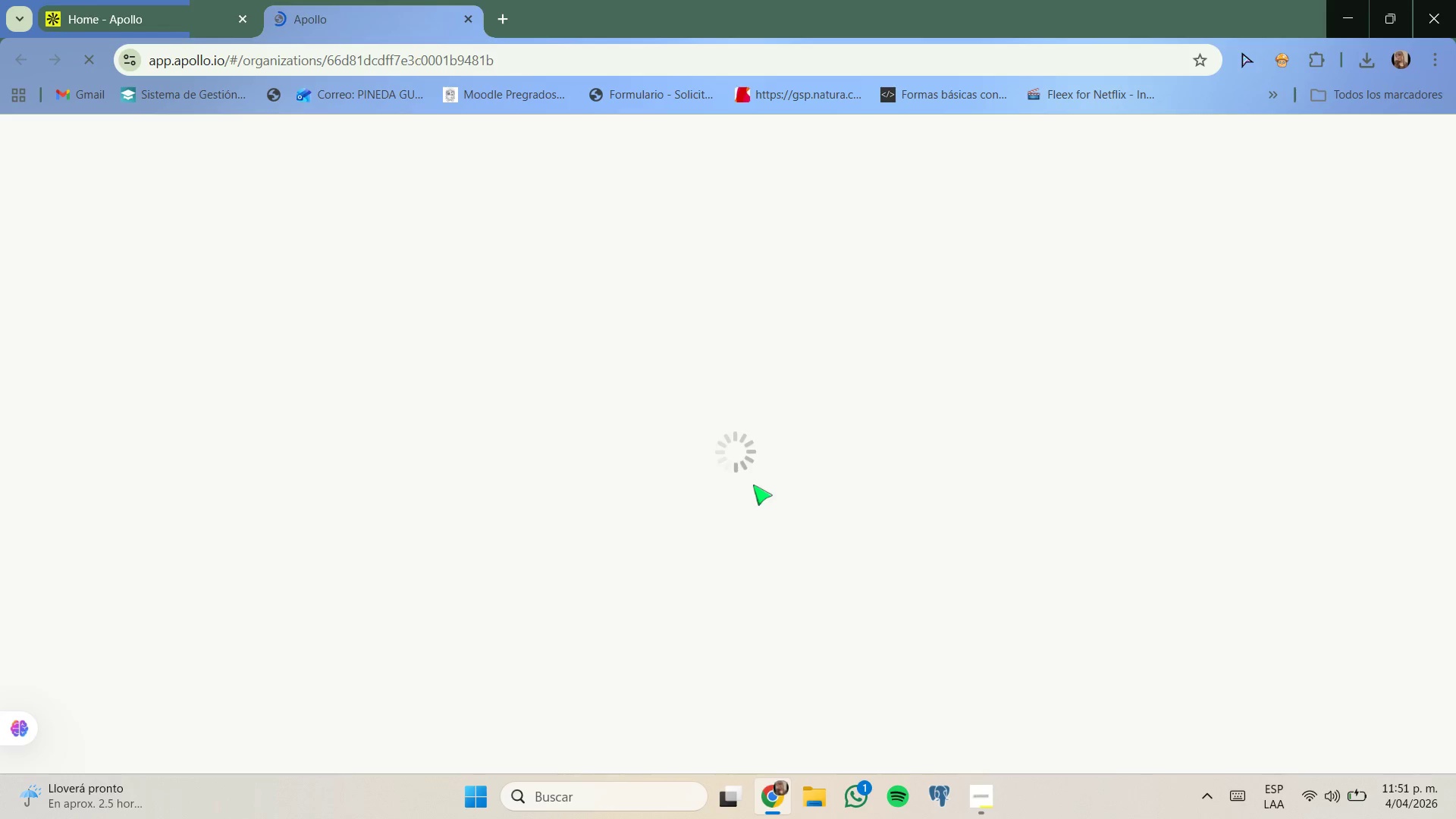 
wait(10.48)
 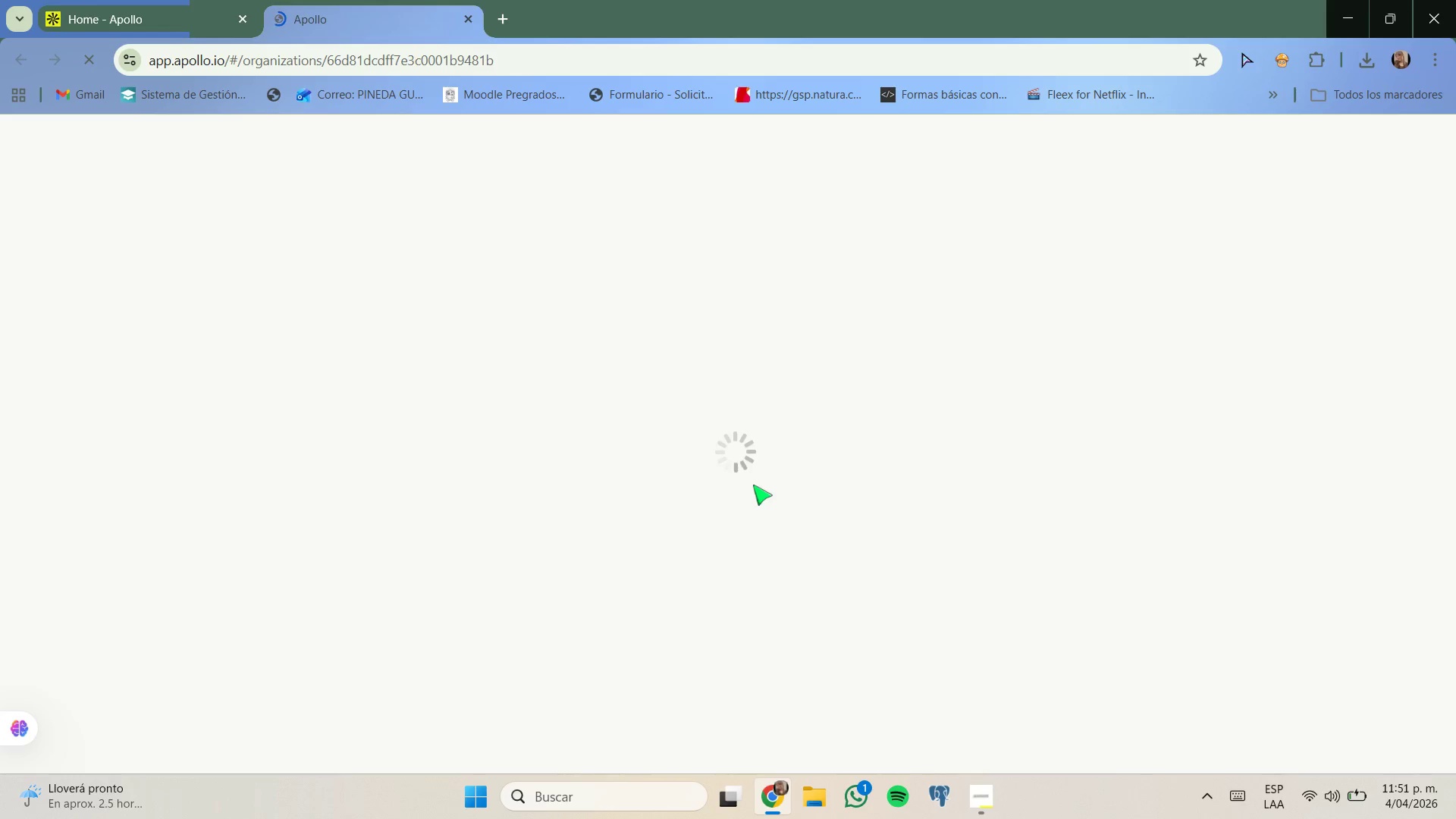 
left_click([357, 392])
 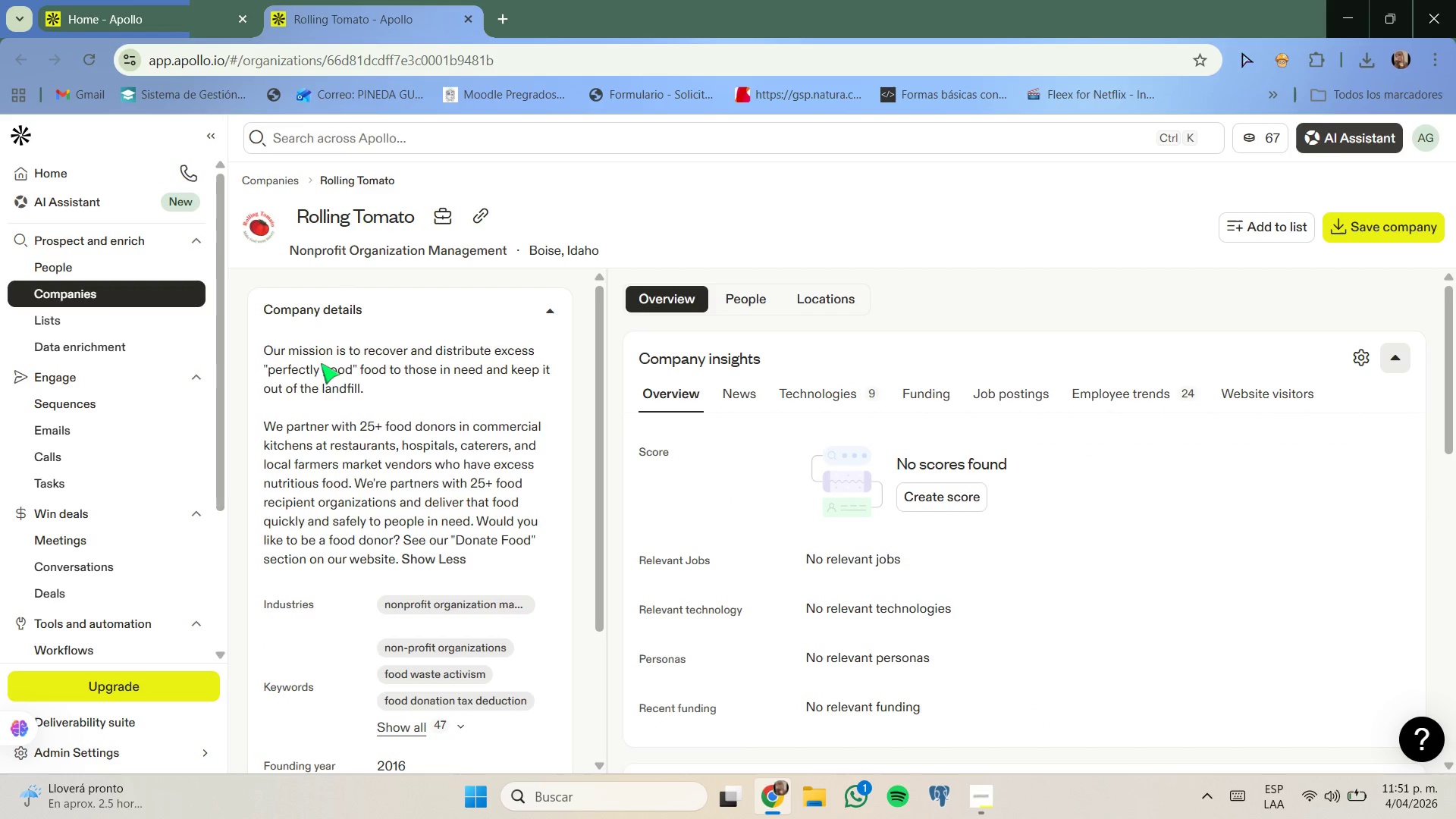 
left_click([187, 0])
 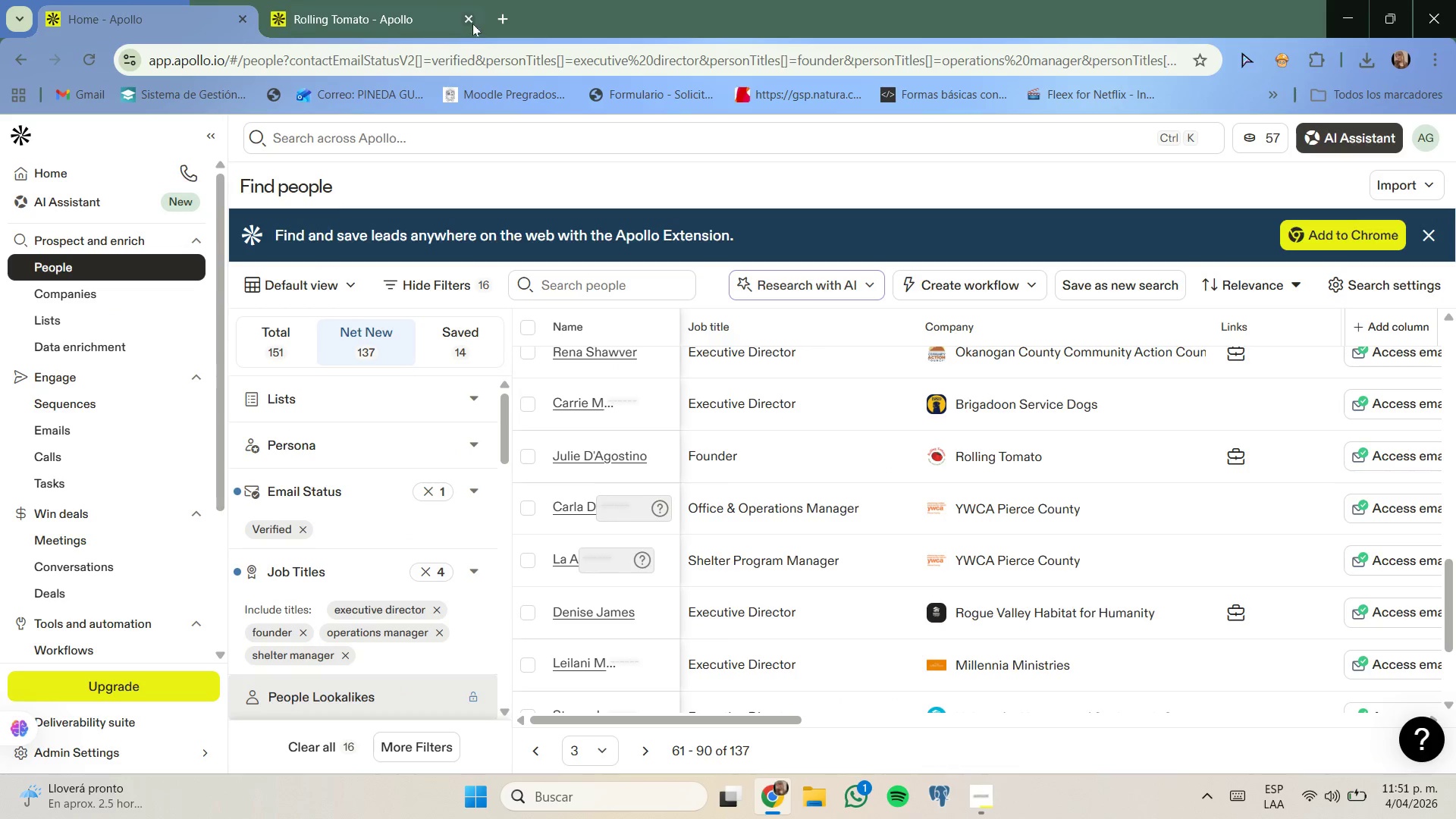 
left_click([472, 23])
 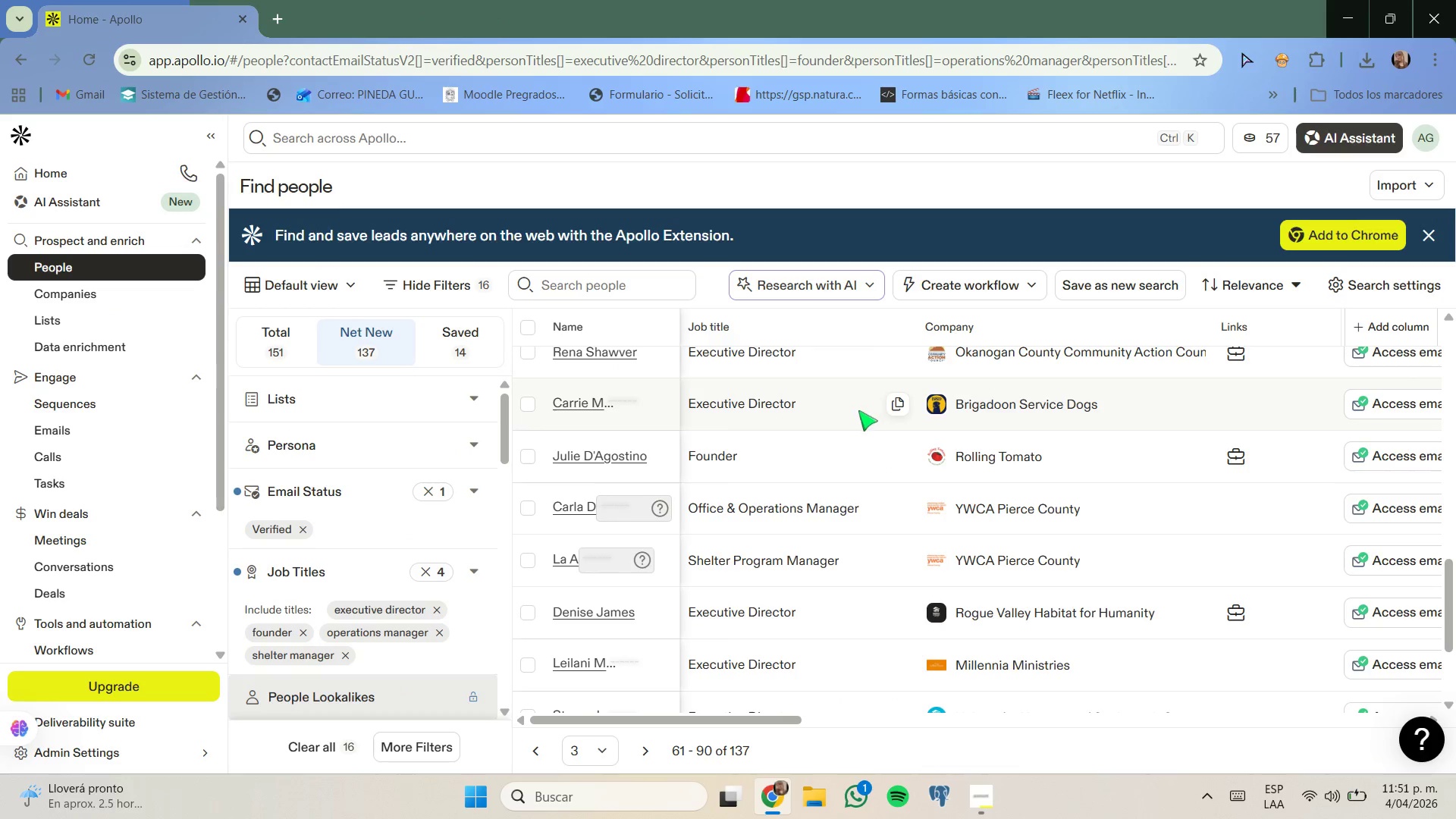 
scroll: coordinate [955, 439], scroll_direction: down, amount: 4.0
 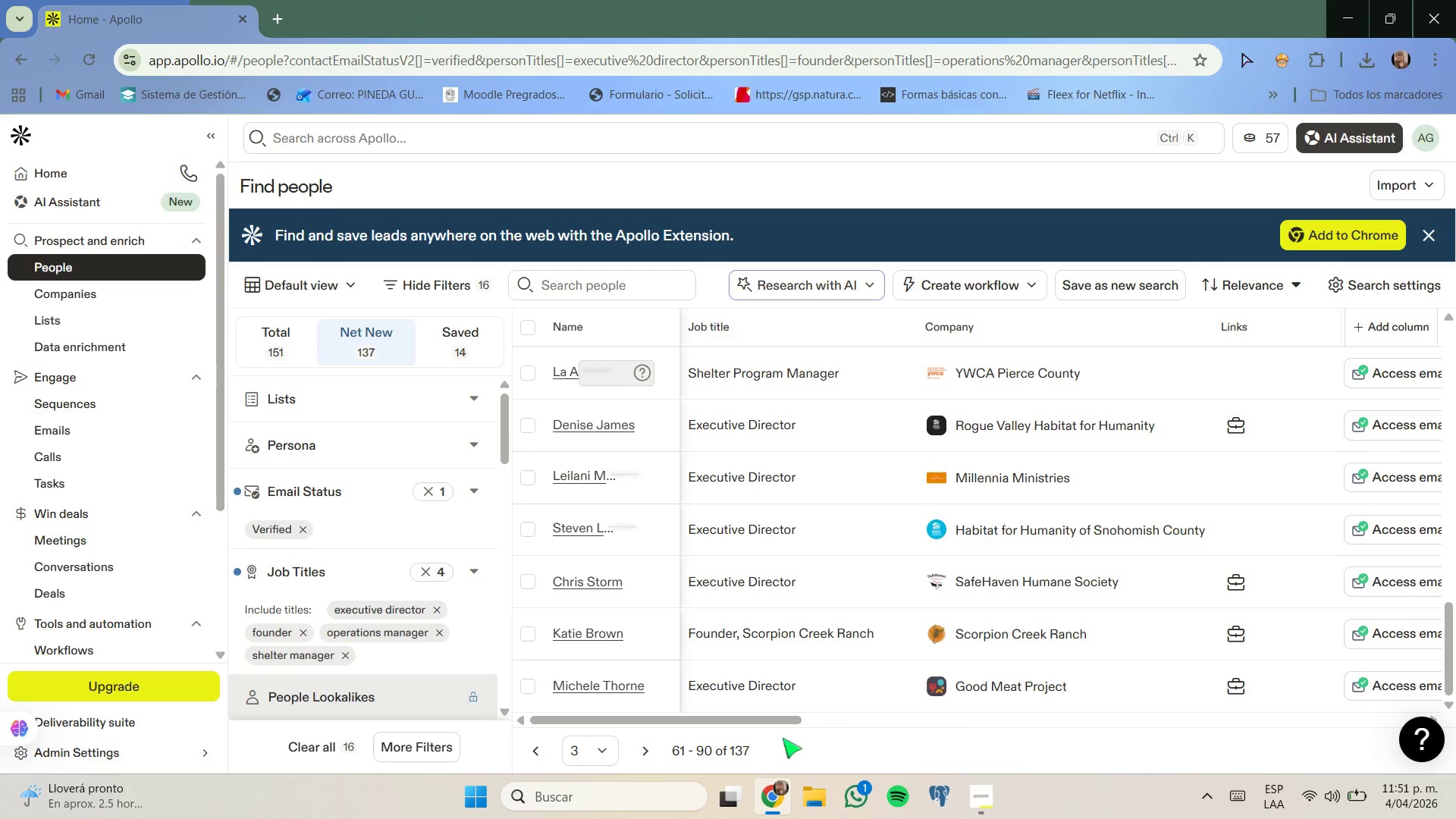 
left_click([653, 755])
 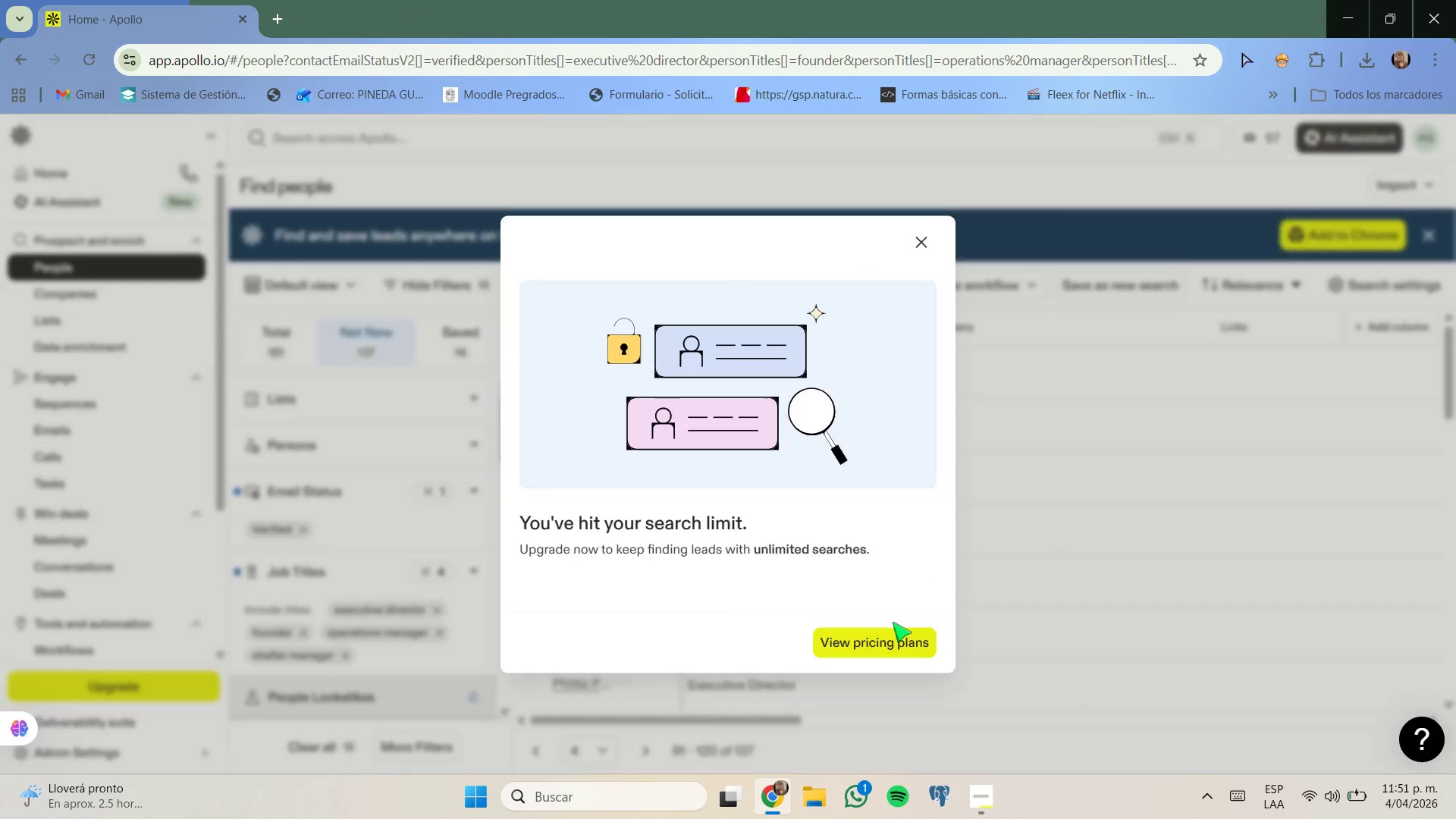 
left_click([880, 645])
 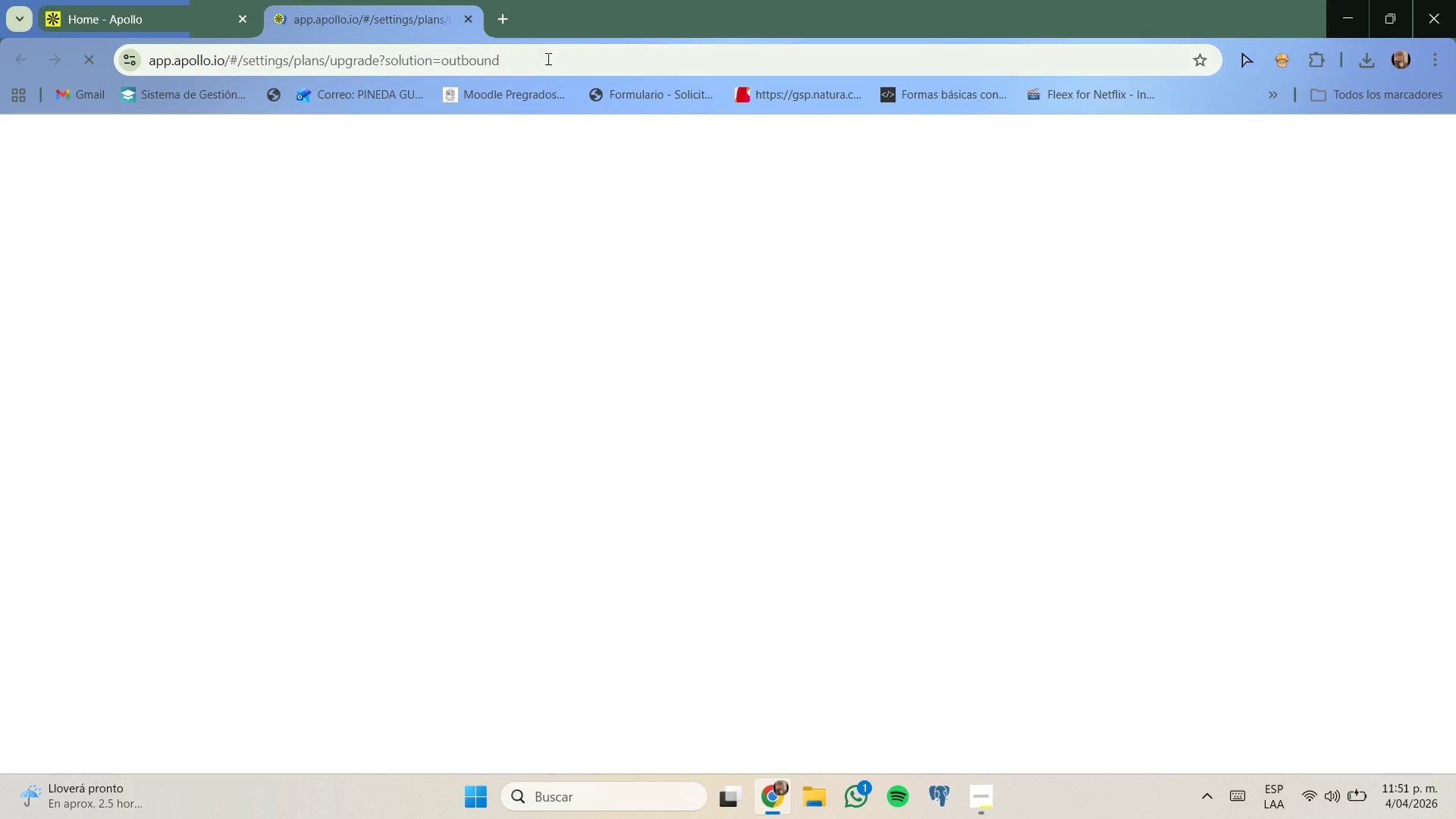 
left_click([471, 21])
 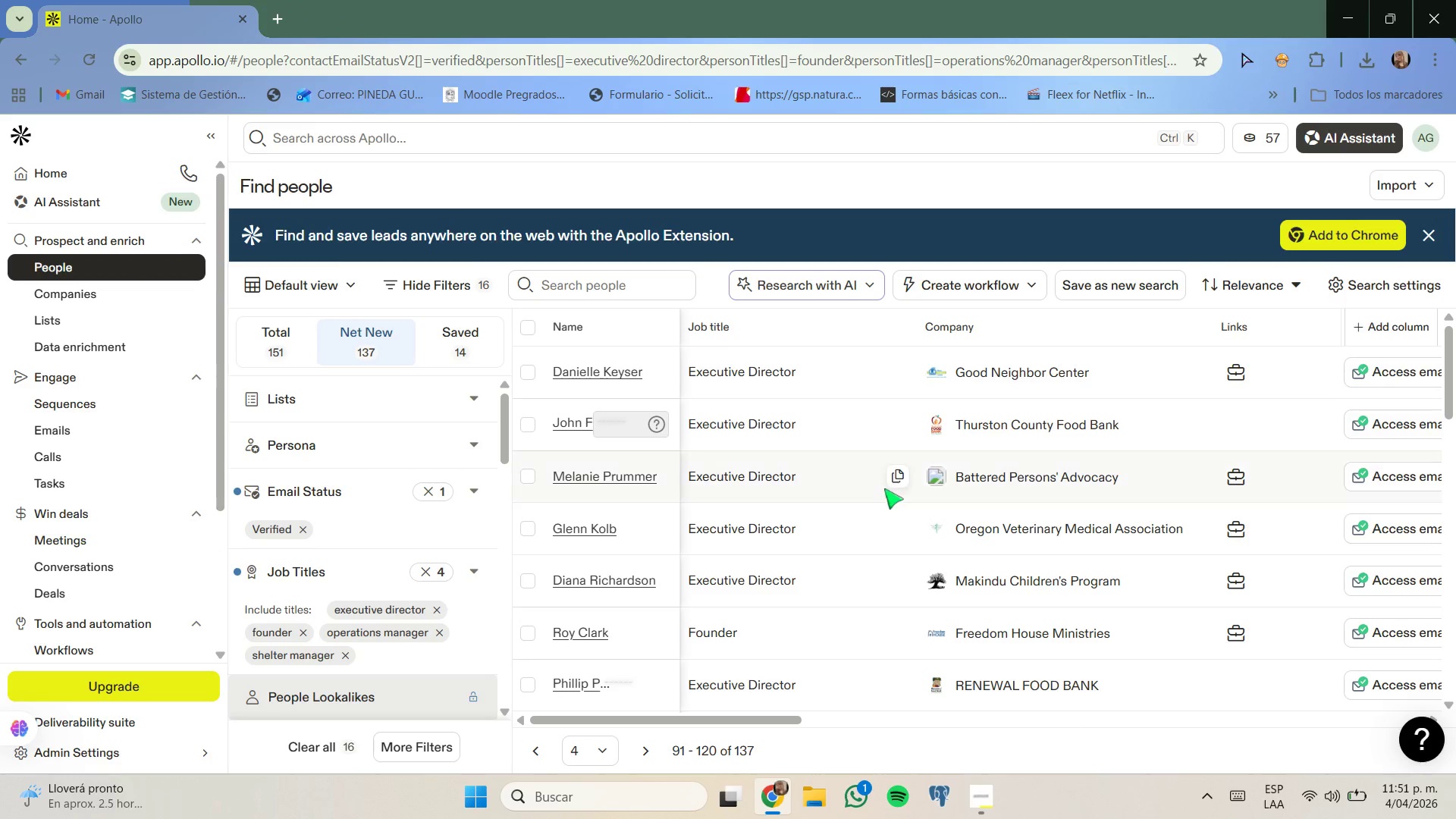 
scroll: coordinate [902, 510], scroll_direction: up, amount: 2.0
 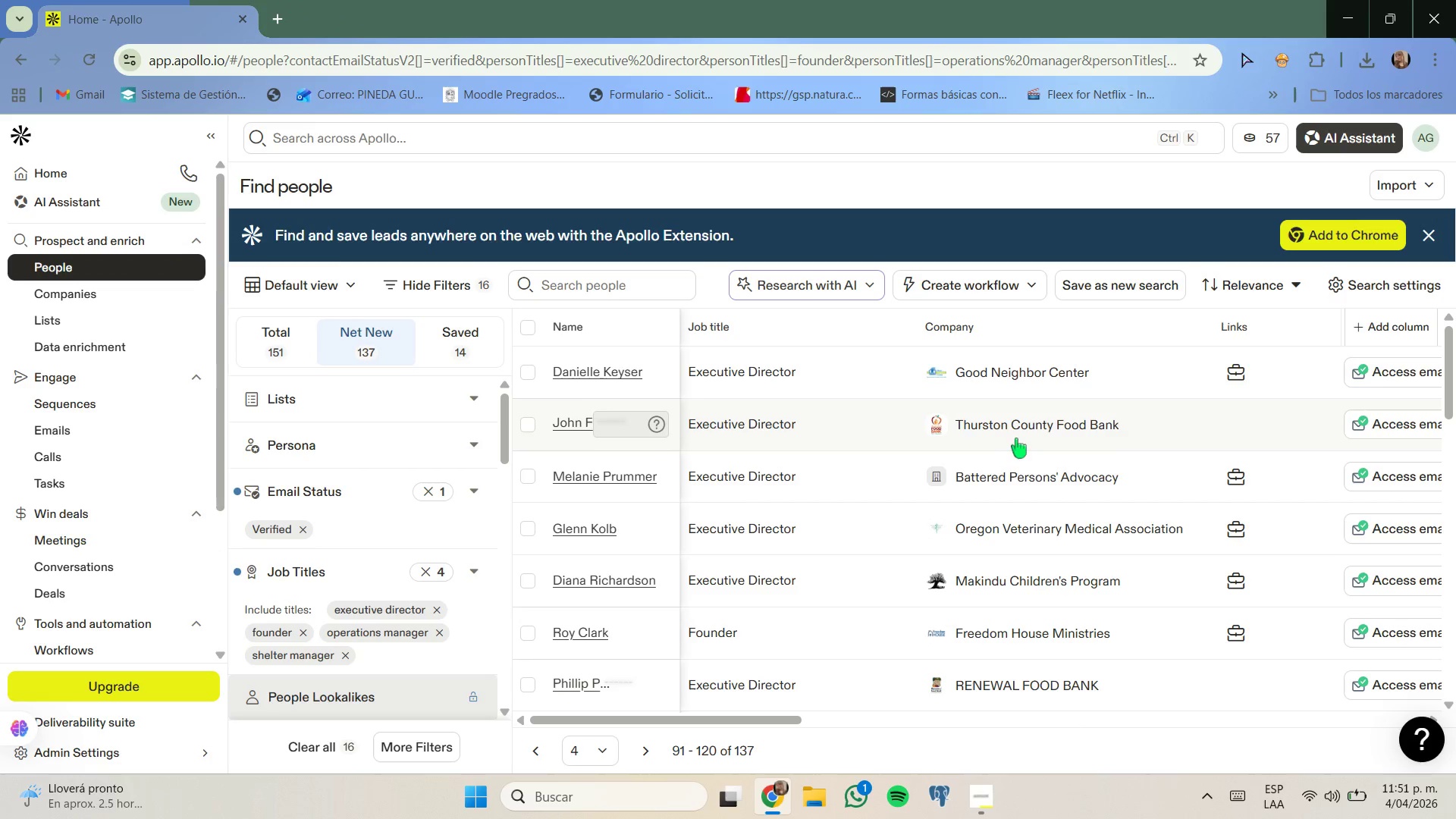 
scroll: coordinate [1029, 511], scroll_direction: none, amount: 0.0
 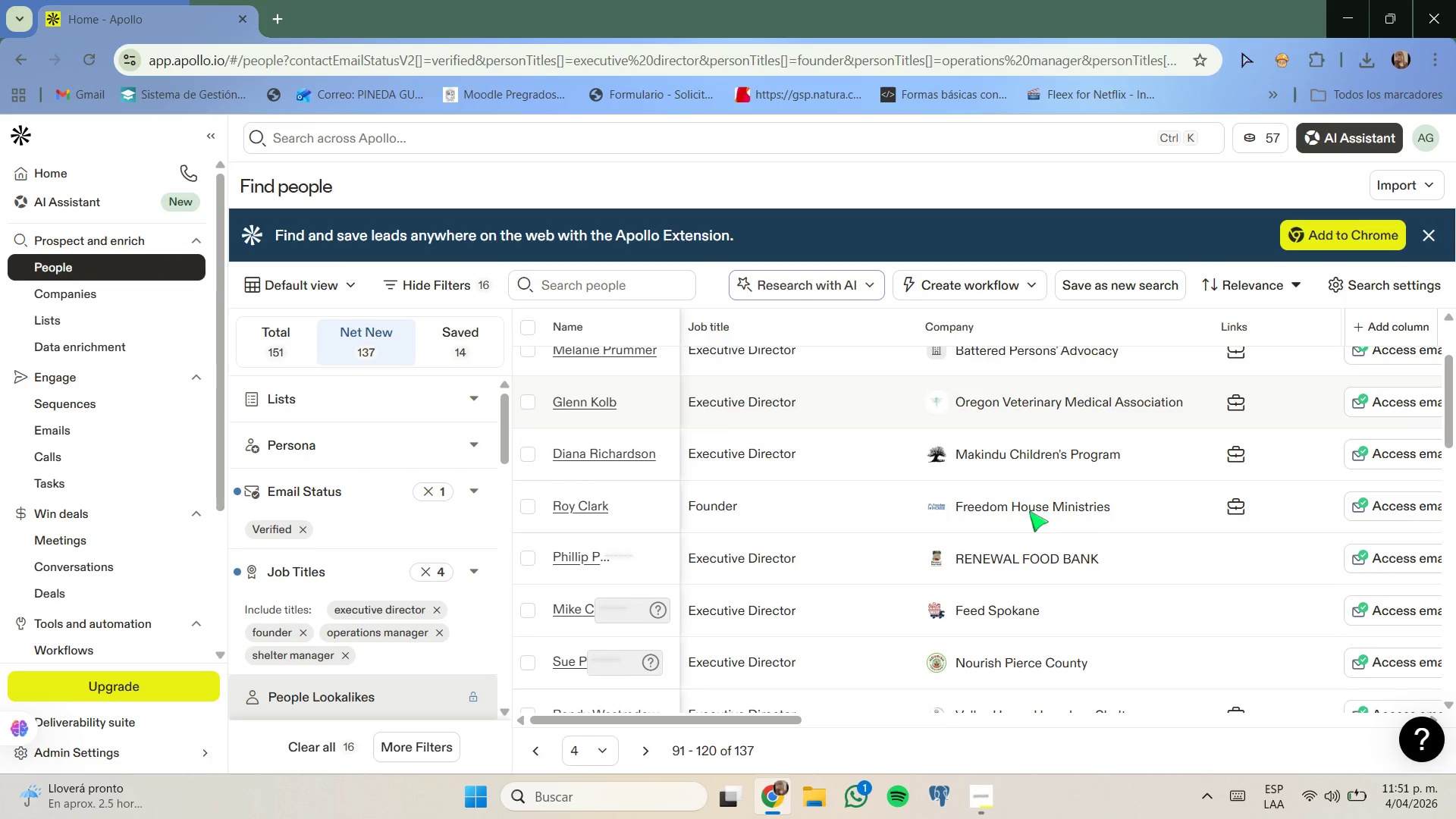 
scroll: coordinate [1081, 592], scroll_direction: down, amount: 11.0
 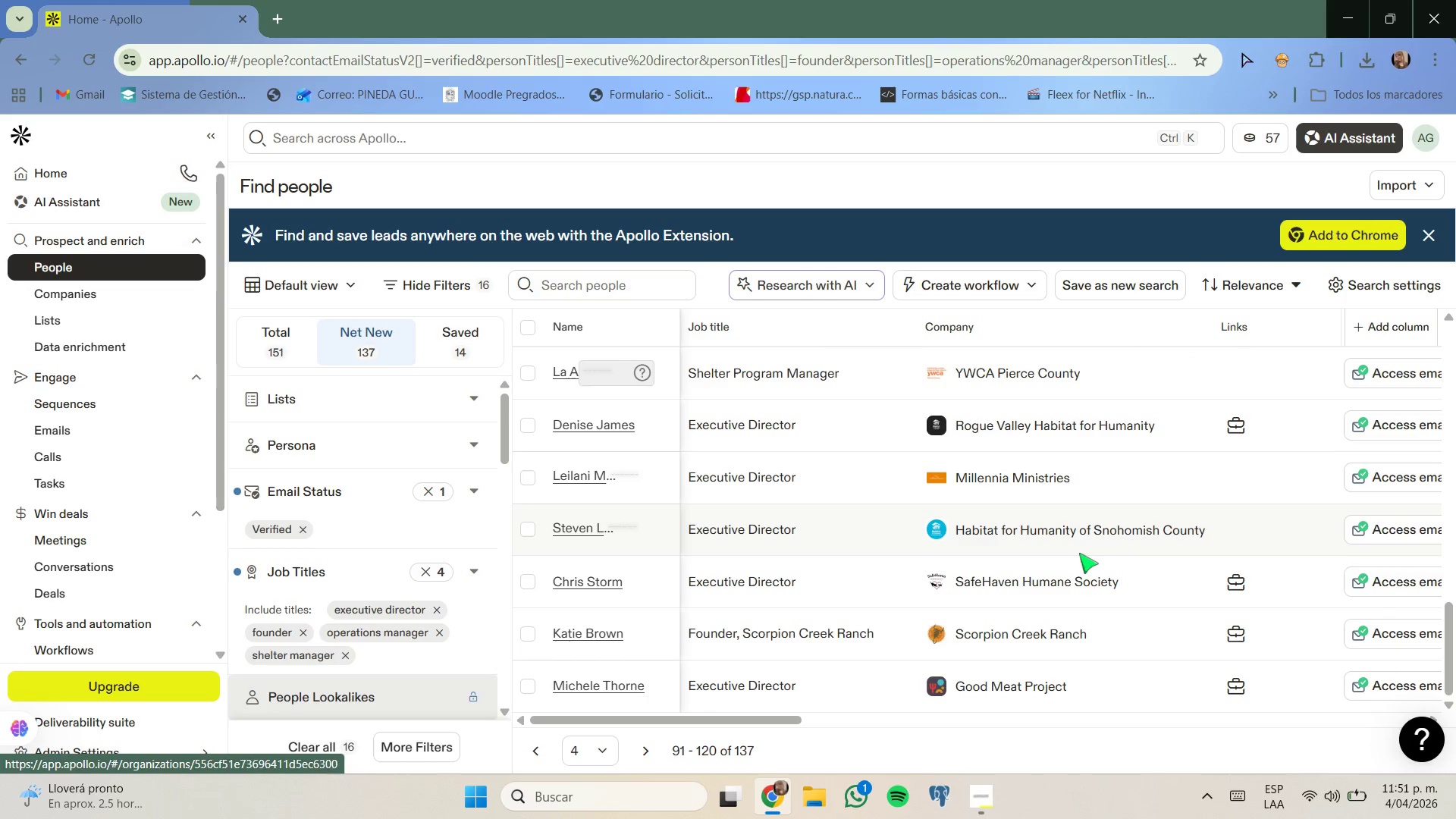 
scroll: coordinate [1028, 565], scroll_direction: up, amount: 2.0
 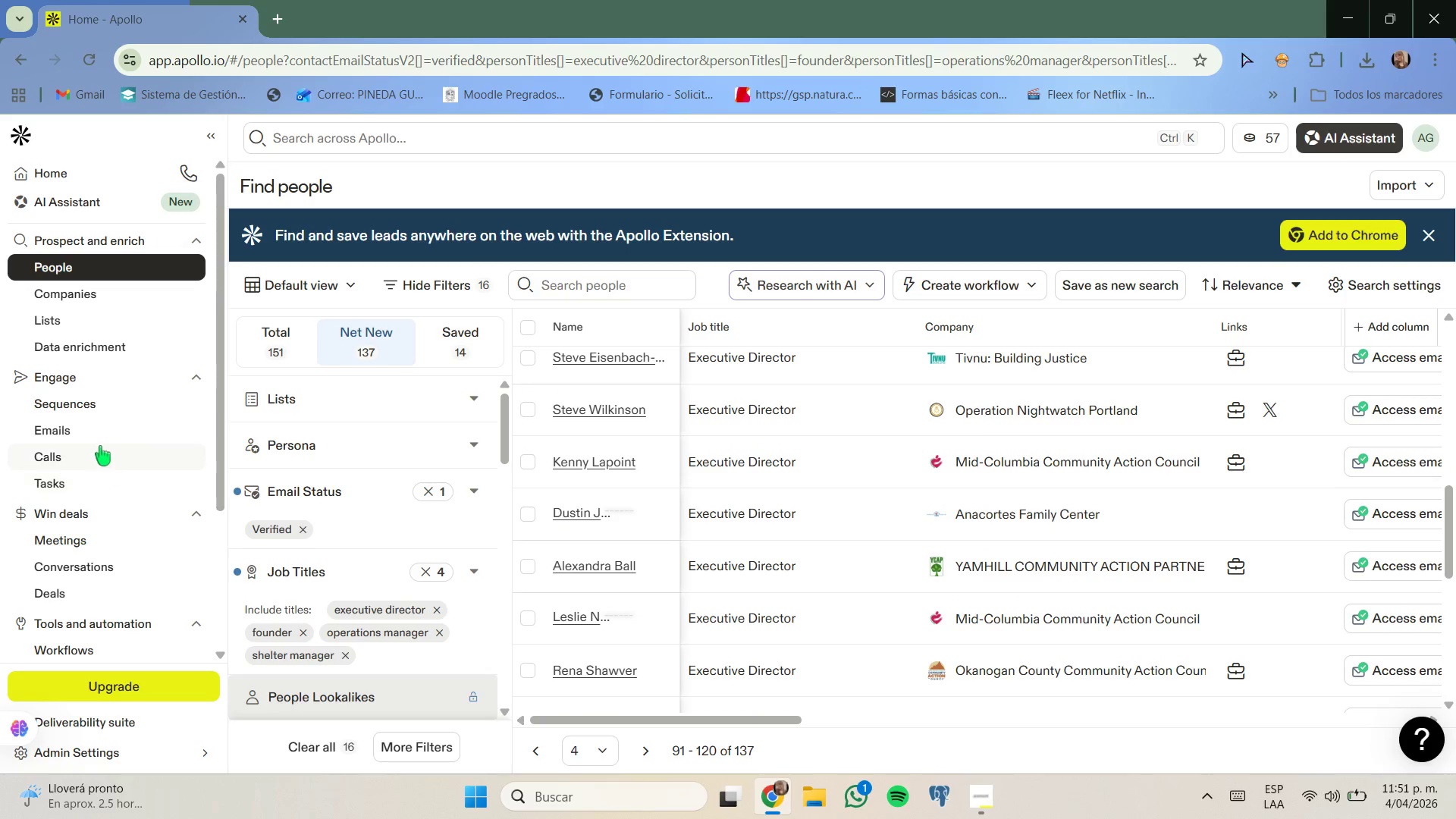 
left_click([90, 410])
 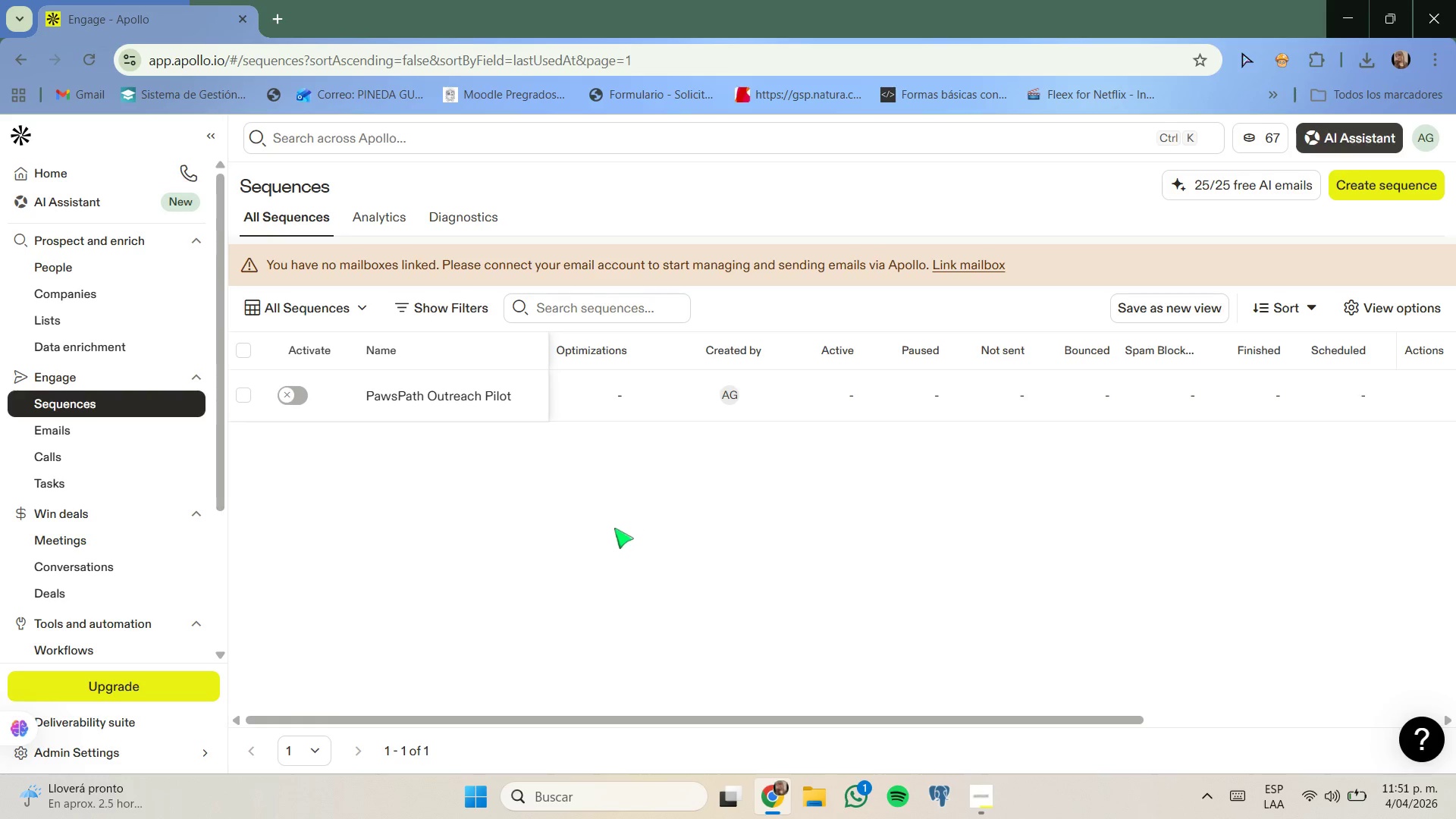 
scroll: coordinate [610, 526], scroll_direction: up, amount: 1.0
 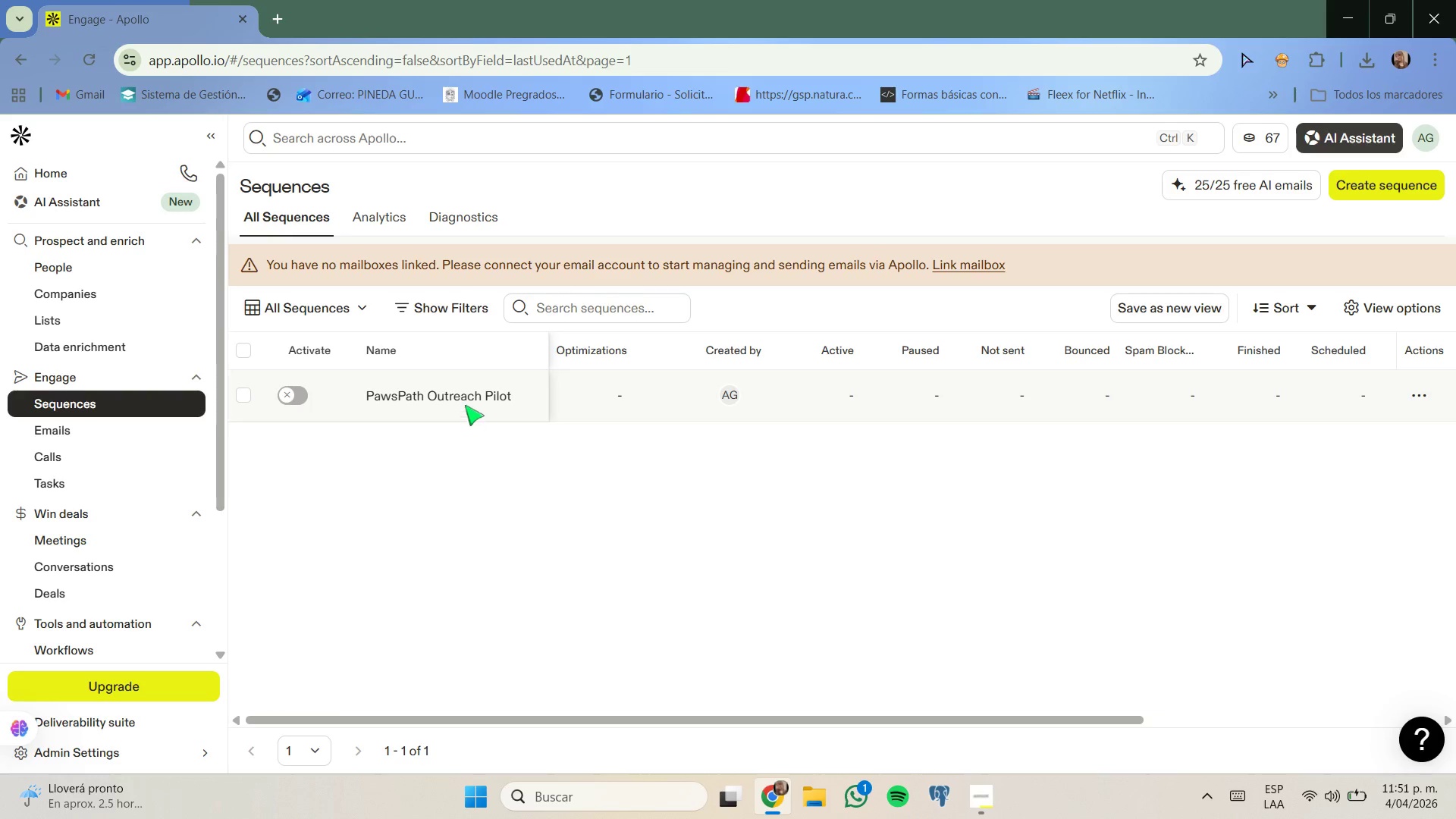 
left_click([465, 400])
 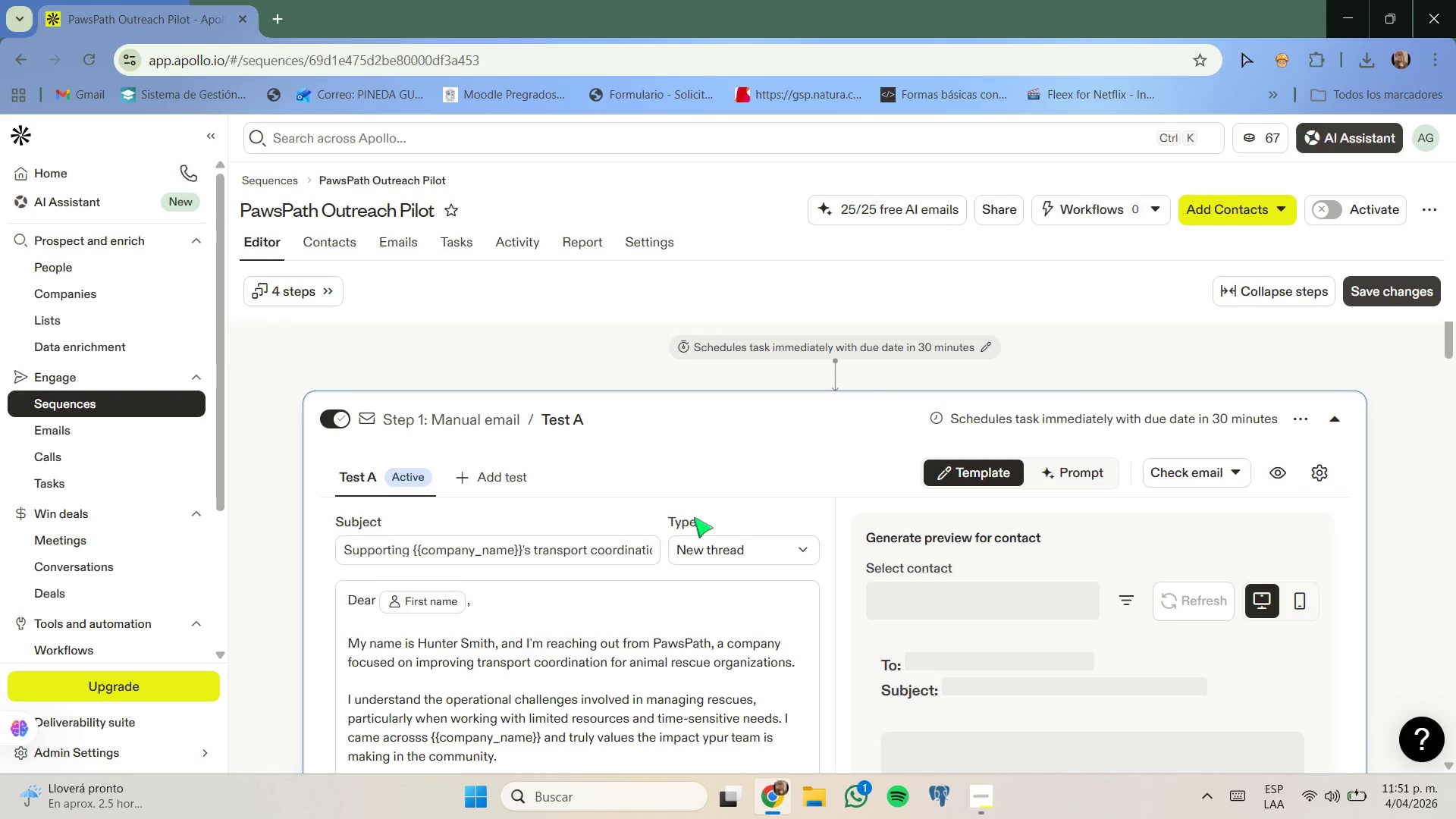 
scroll: coordinate [694, 517], scroll_direction: none, amount: 0.0
 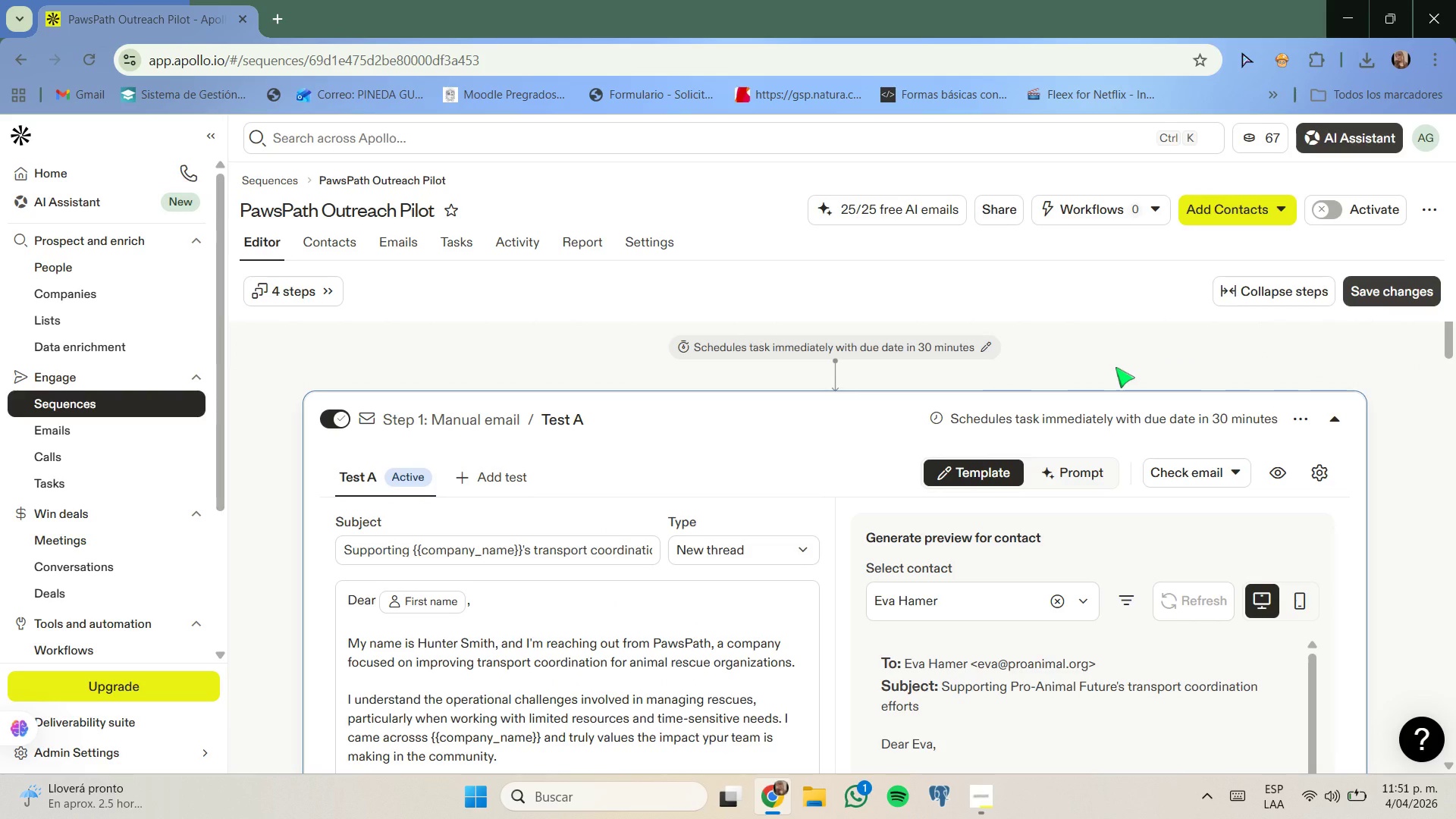 
wait(5.61)
 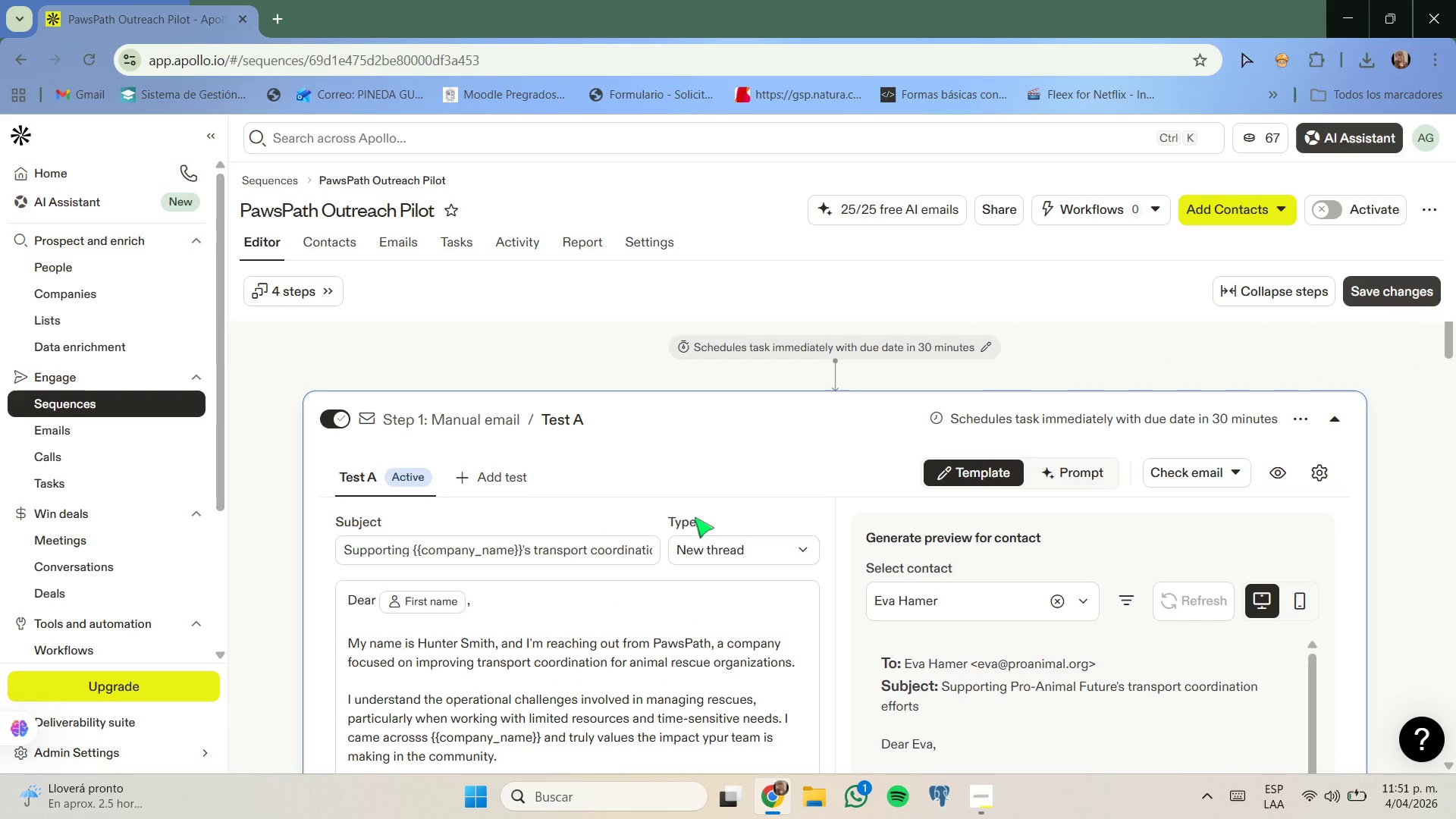 
key(Meta+Shift+S)
 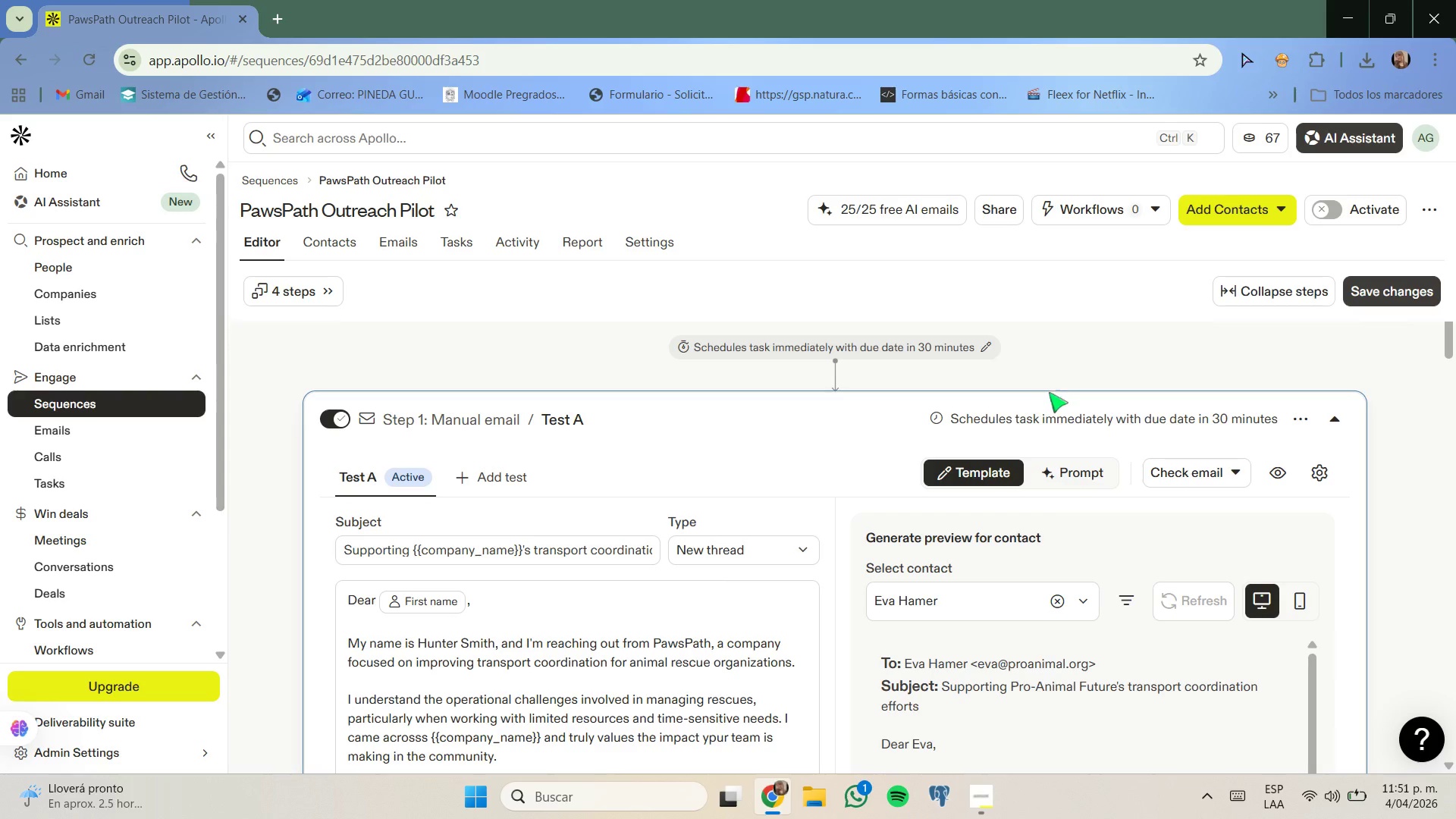 
key(Meta+MetaLeft)
 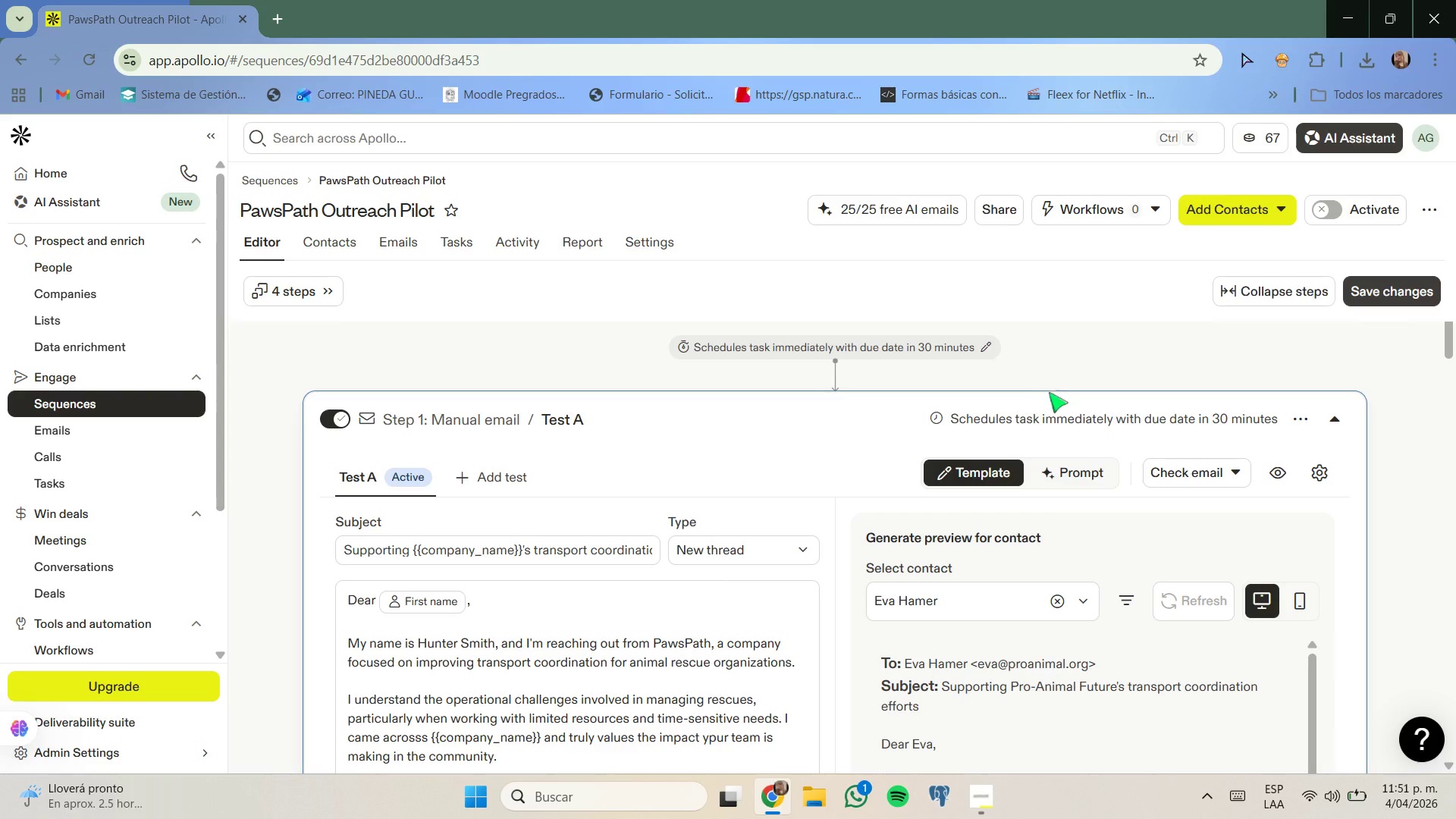 
key(Meta+Shift+ShiftLeft)
 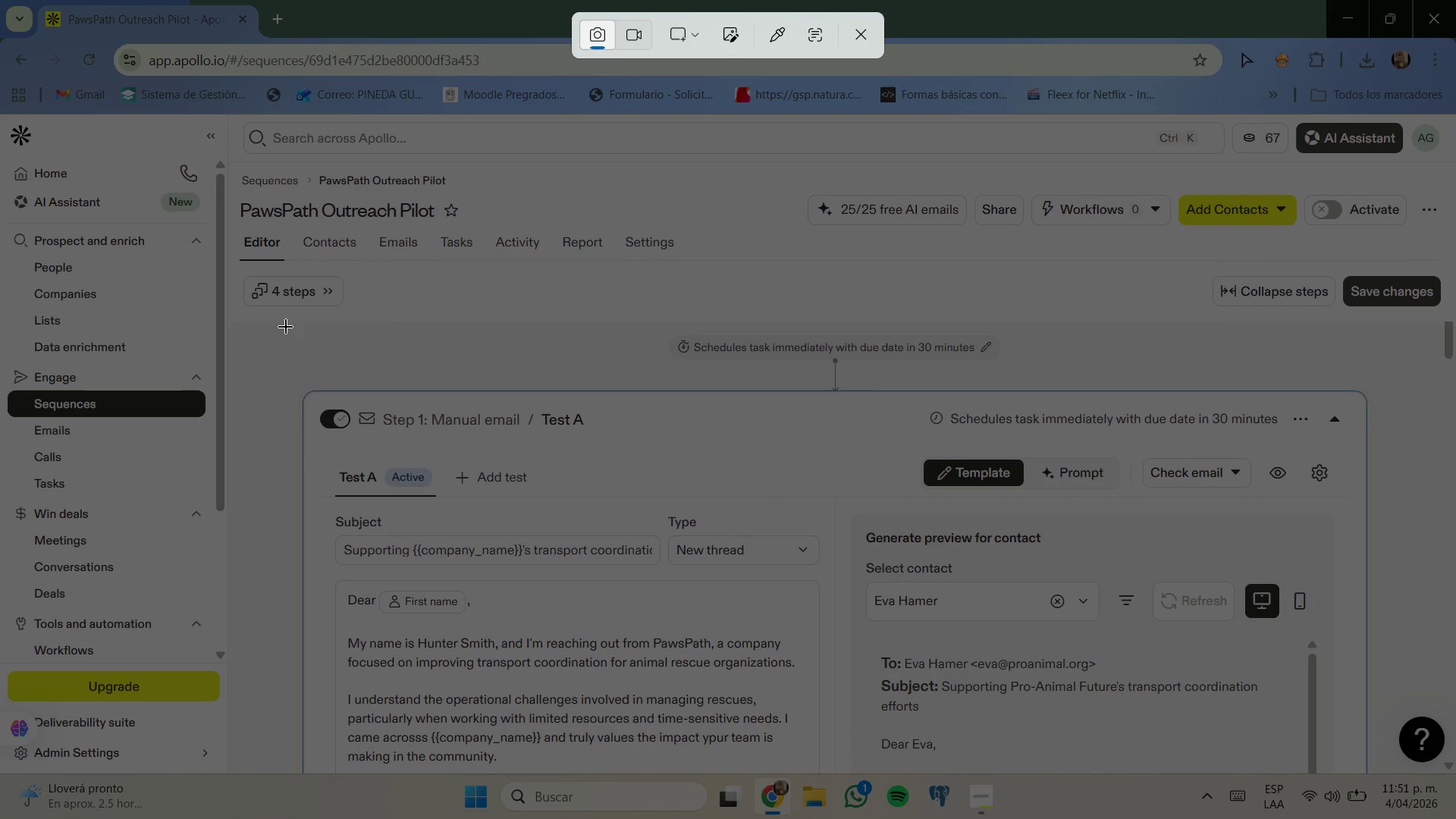 
wait(6.39)
 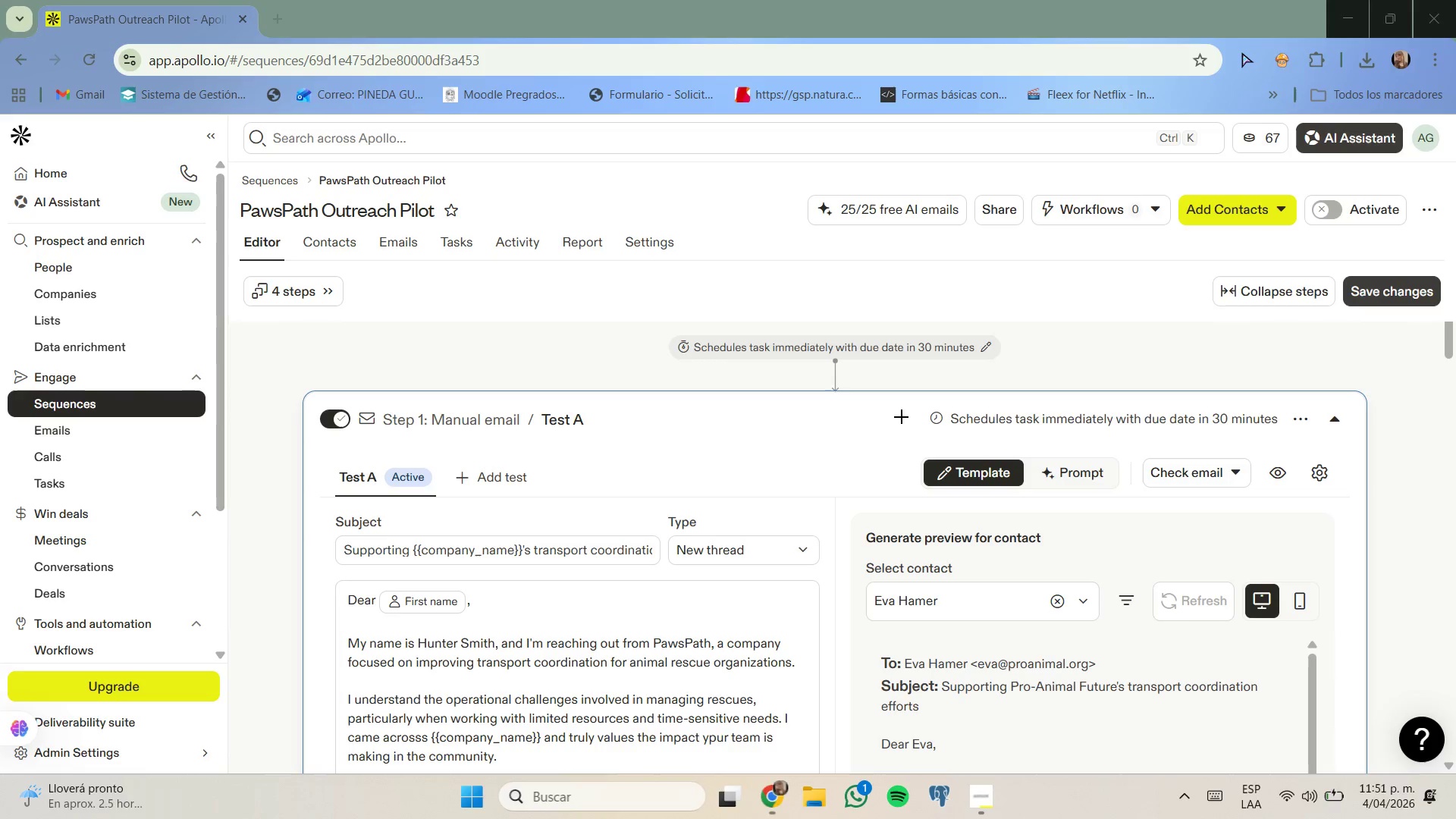 
left_click_drag(start_coordinate=[240, 159], to_coordinate=[1452, 772])
 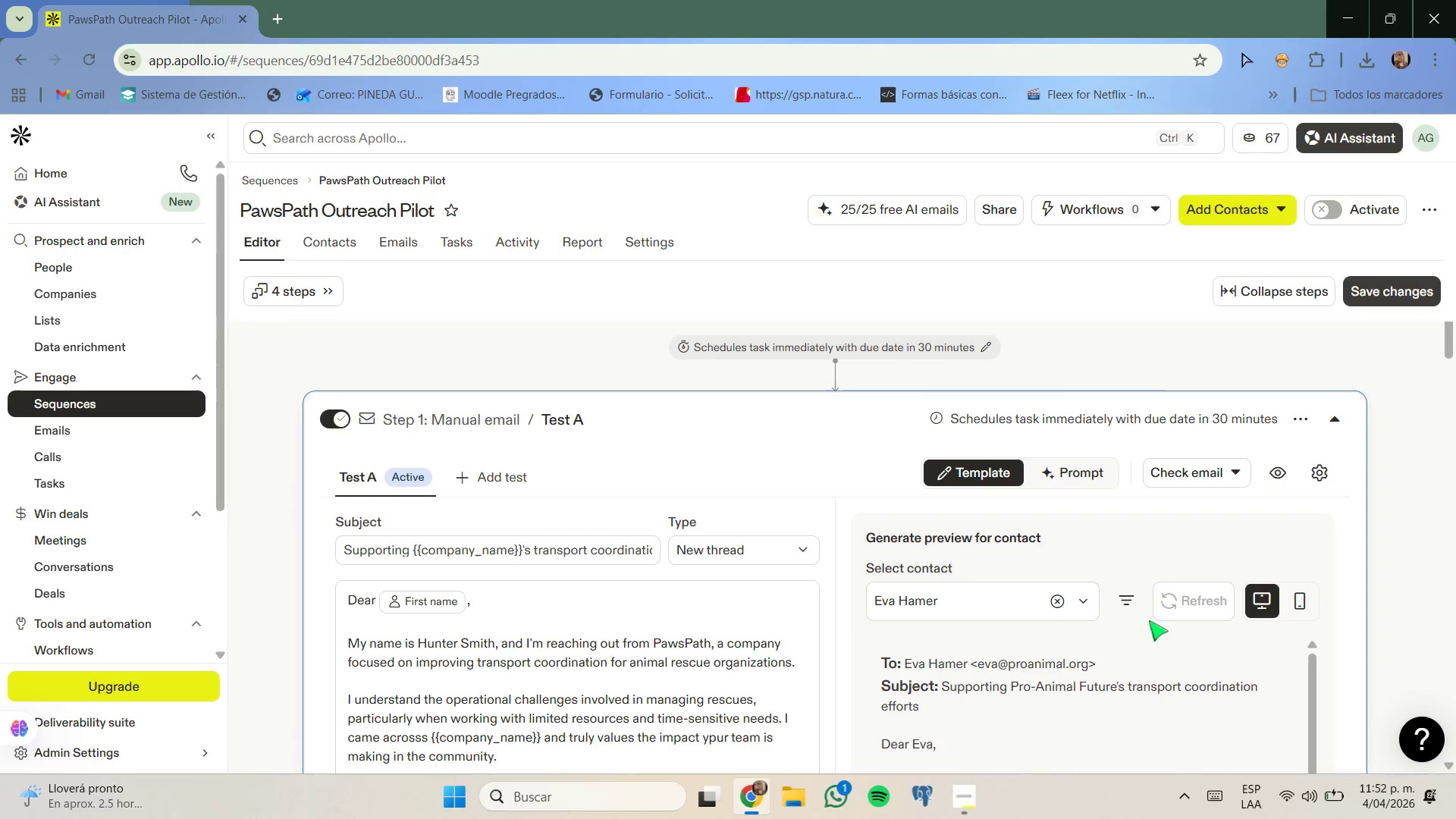 
scroll: coordinate [1150, 616], scroll_direction: down, amount: 2.0
 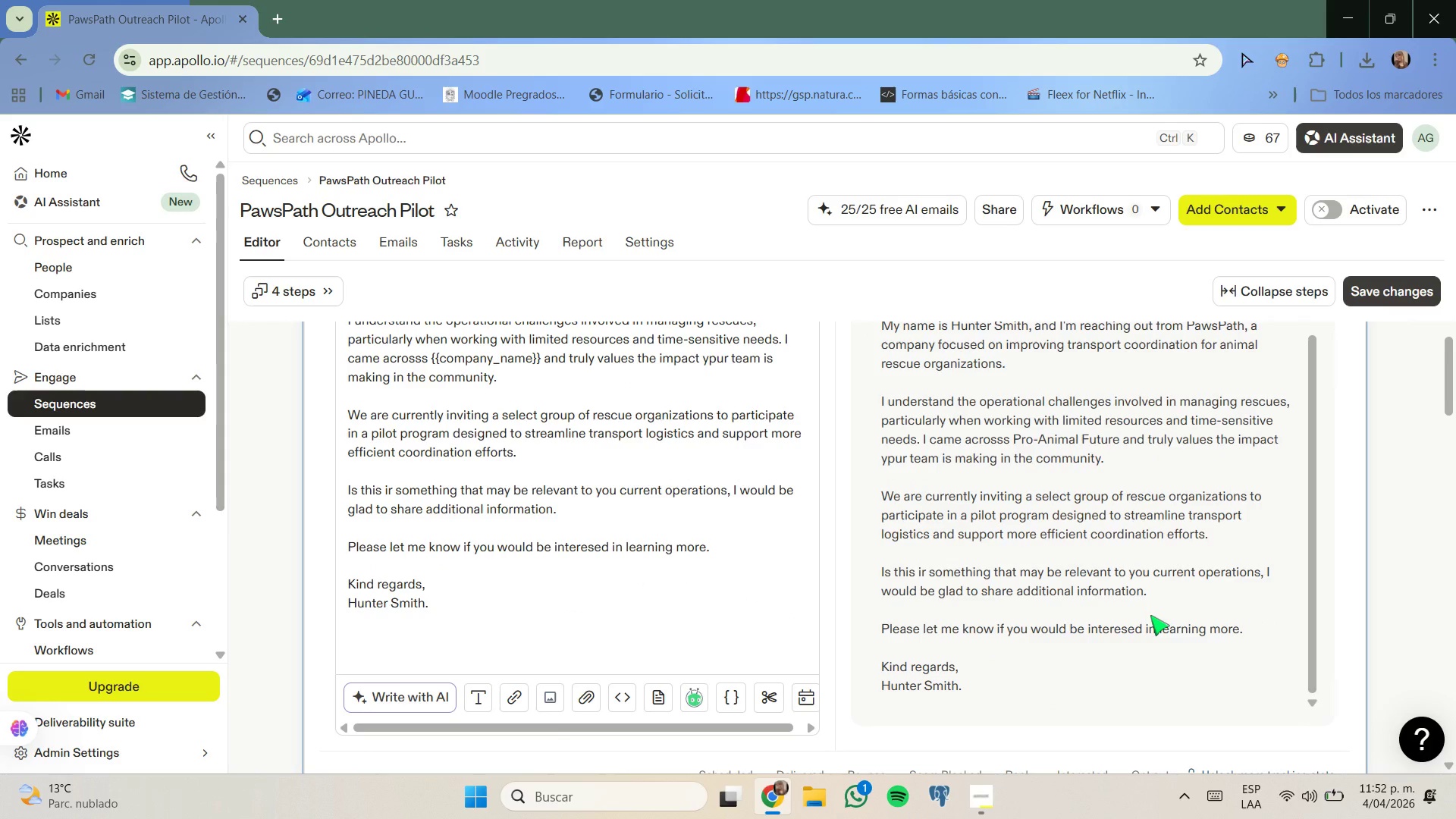 
scroll: coordinate [1150, 615], scroll_direction: none, amount: 0.0
 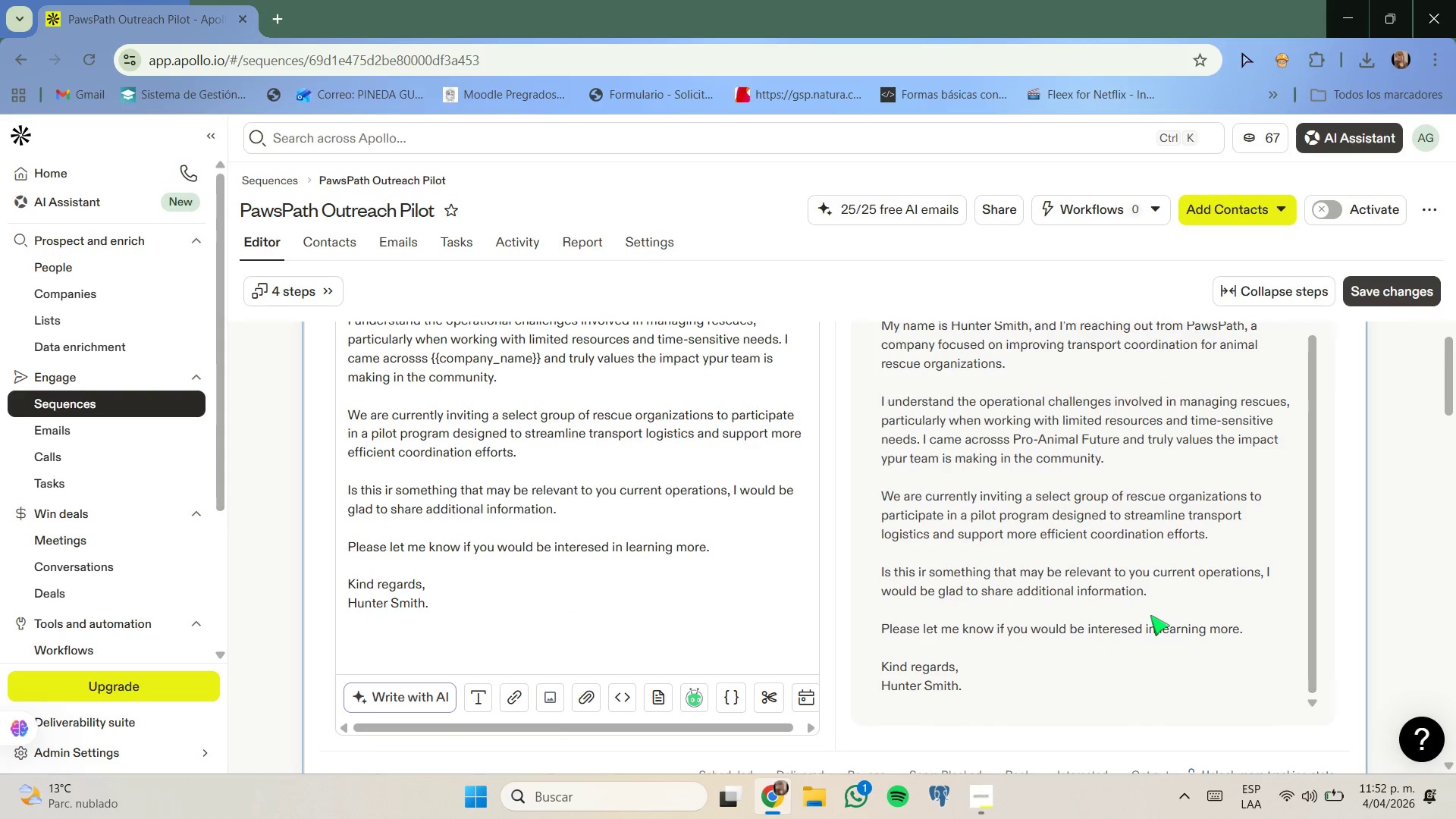 
scroll: coordinate [1150, 615], scroll_direction: down, amount: 1.0
 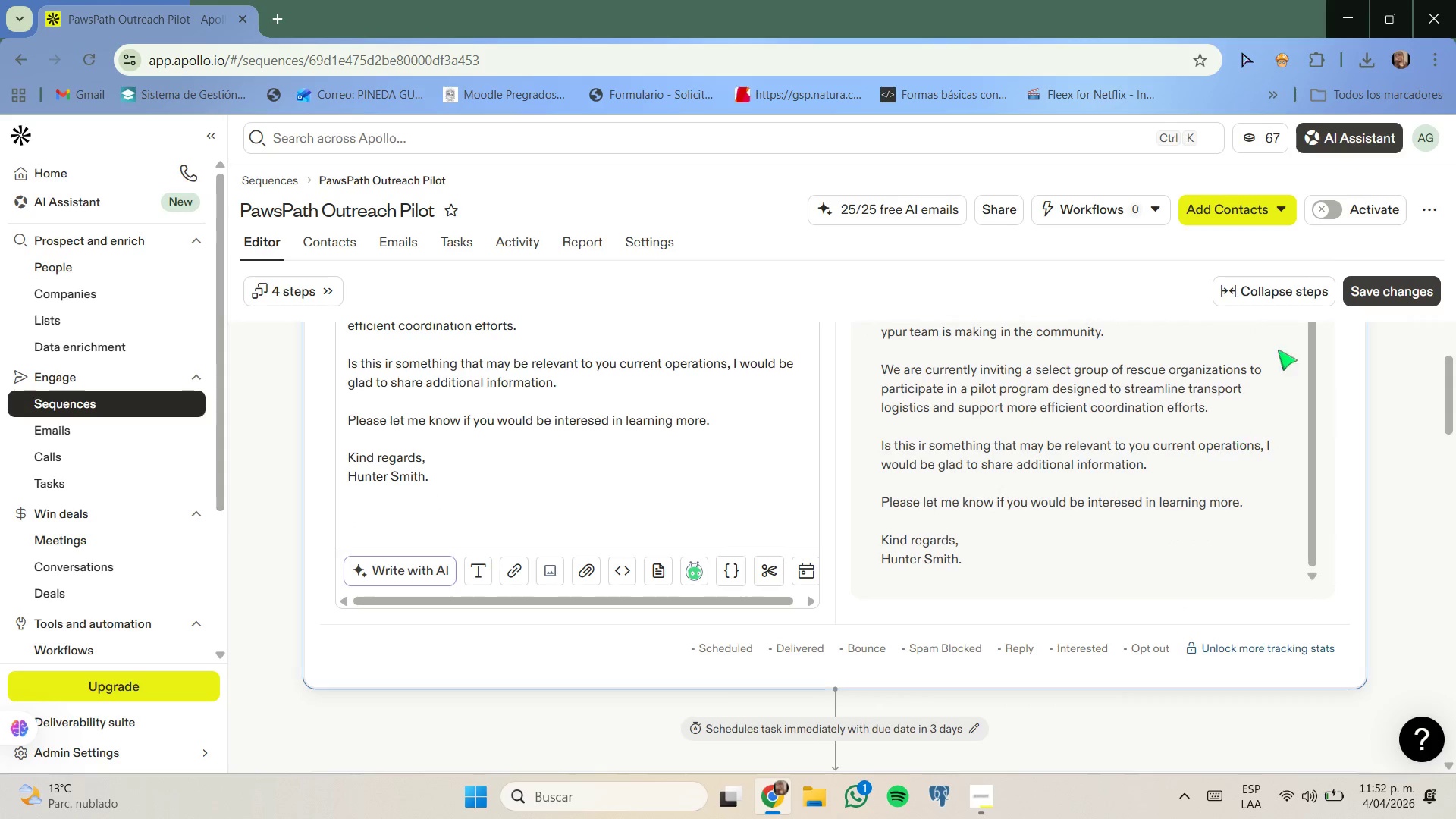 
left_click([1446, 62])
 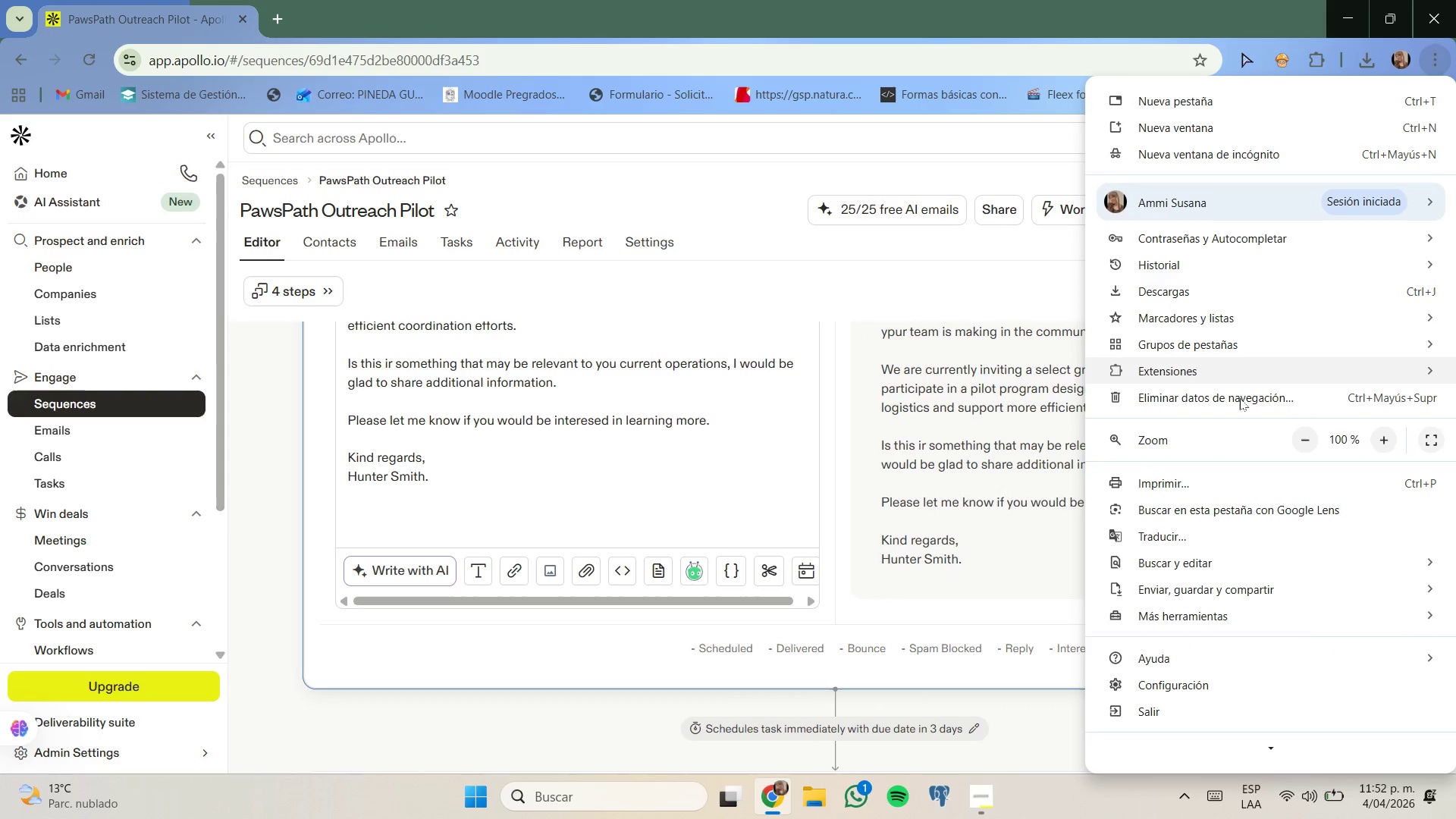 
left_click([1201, 479])
 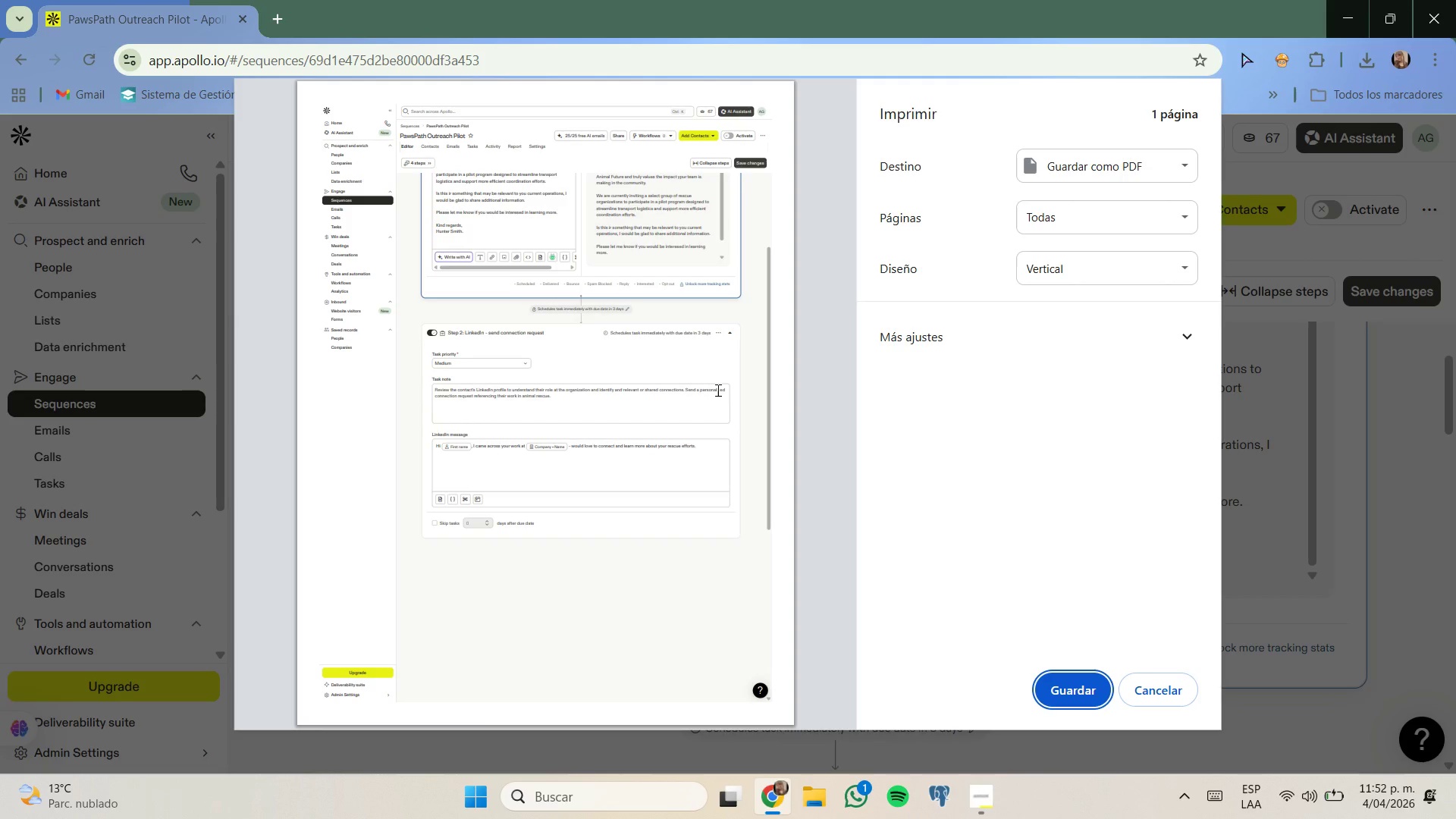 
scroll: coordinate [717, 390], scroll_direction: none, amount: 0.0
 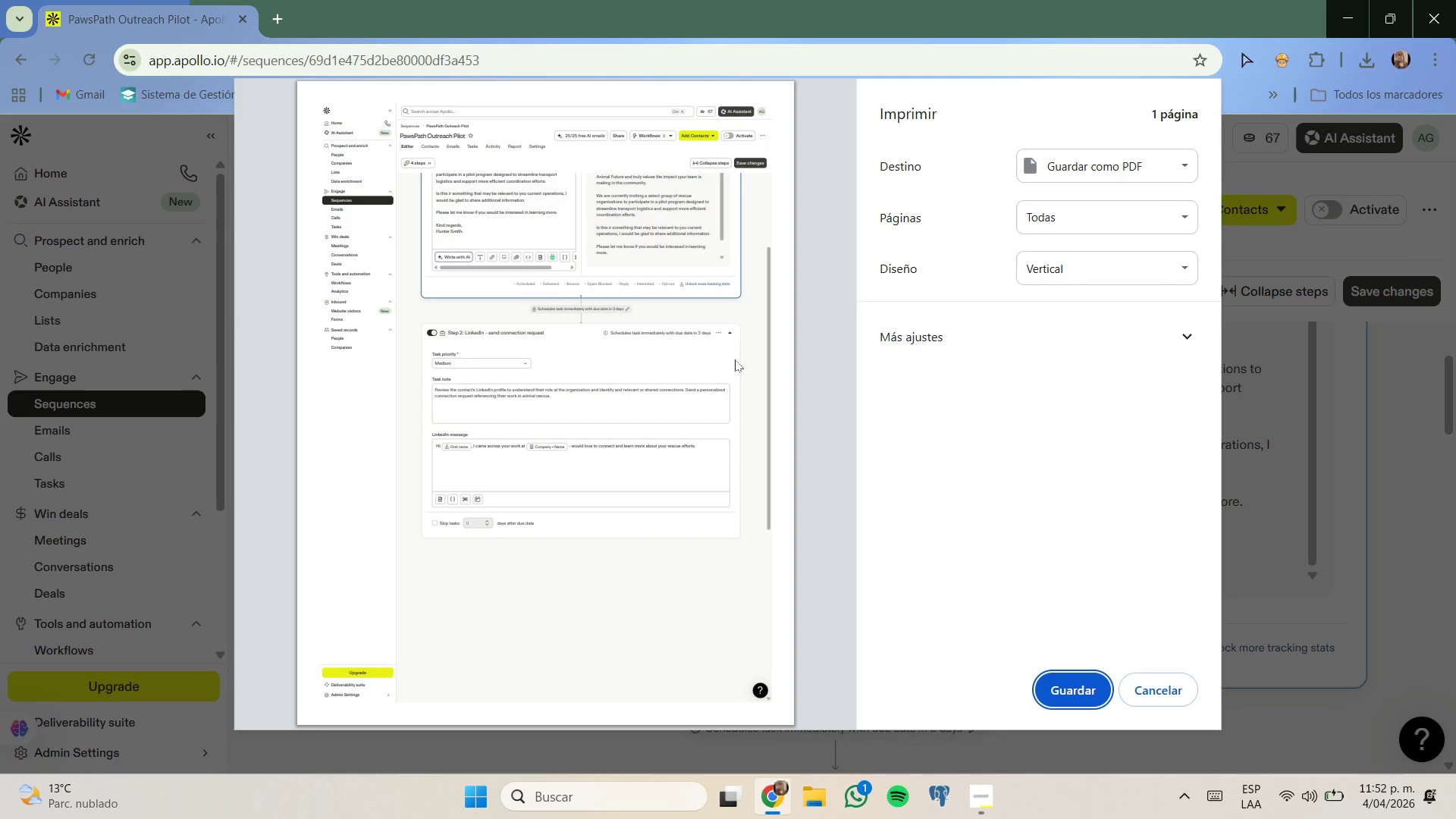 
scroll: coordinate [735, 359], scroll_direction: up, amount: 2.0
 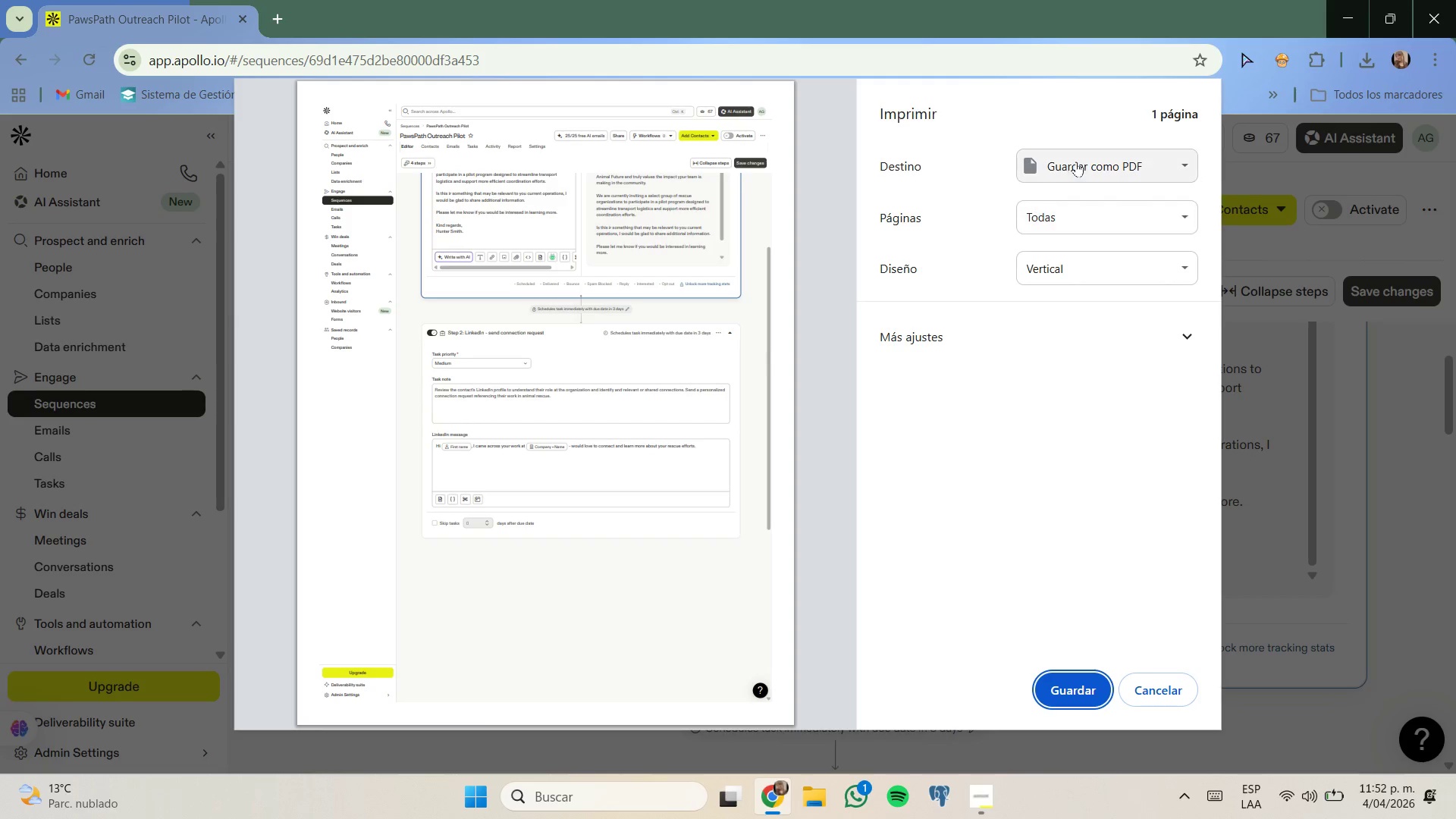 
wait(6.2)
 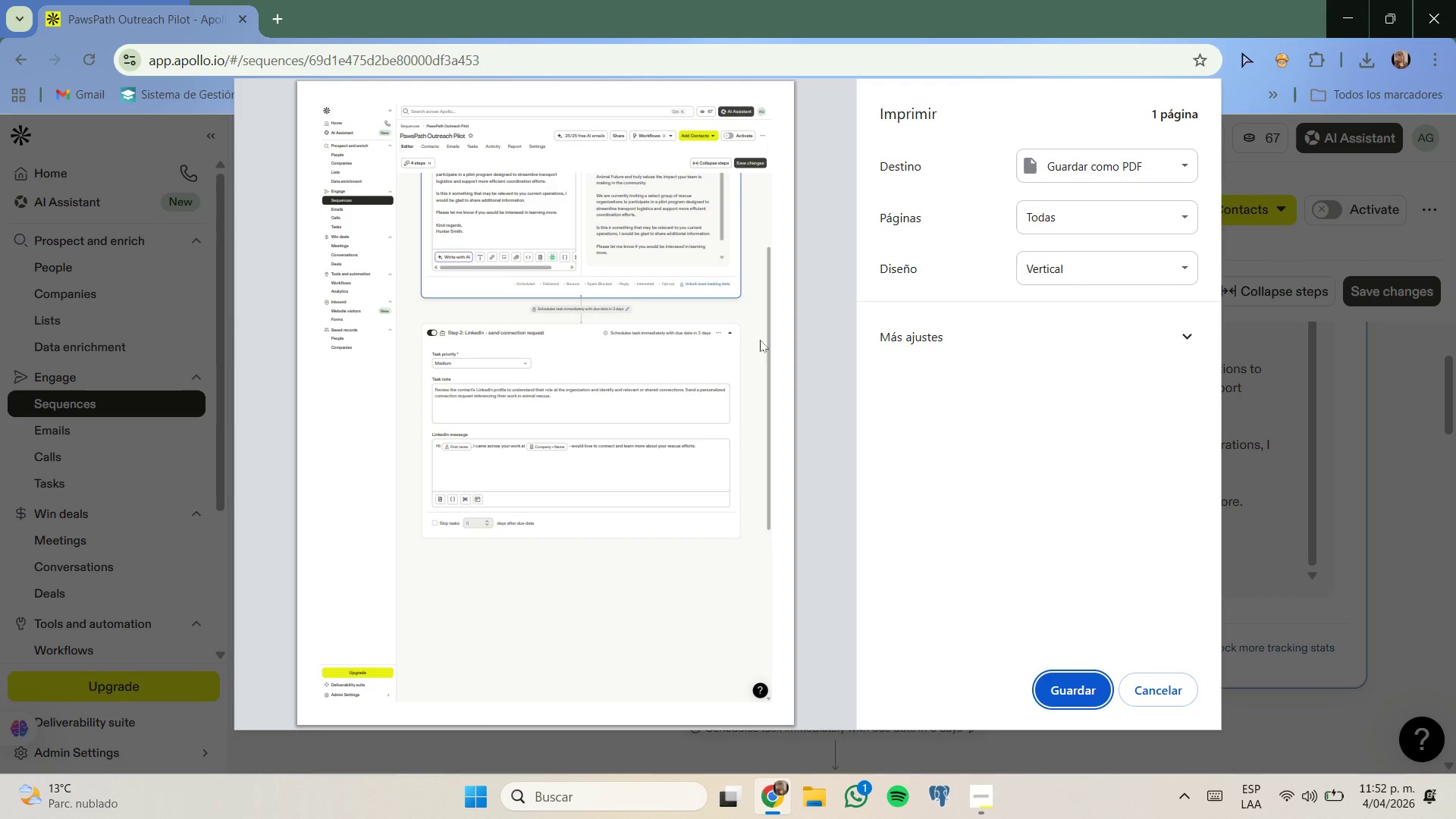 
scroll: coordinate [1156, 618], scroll_direction: down, amount: 1.0
 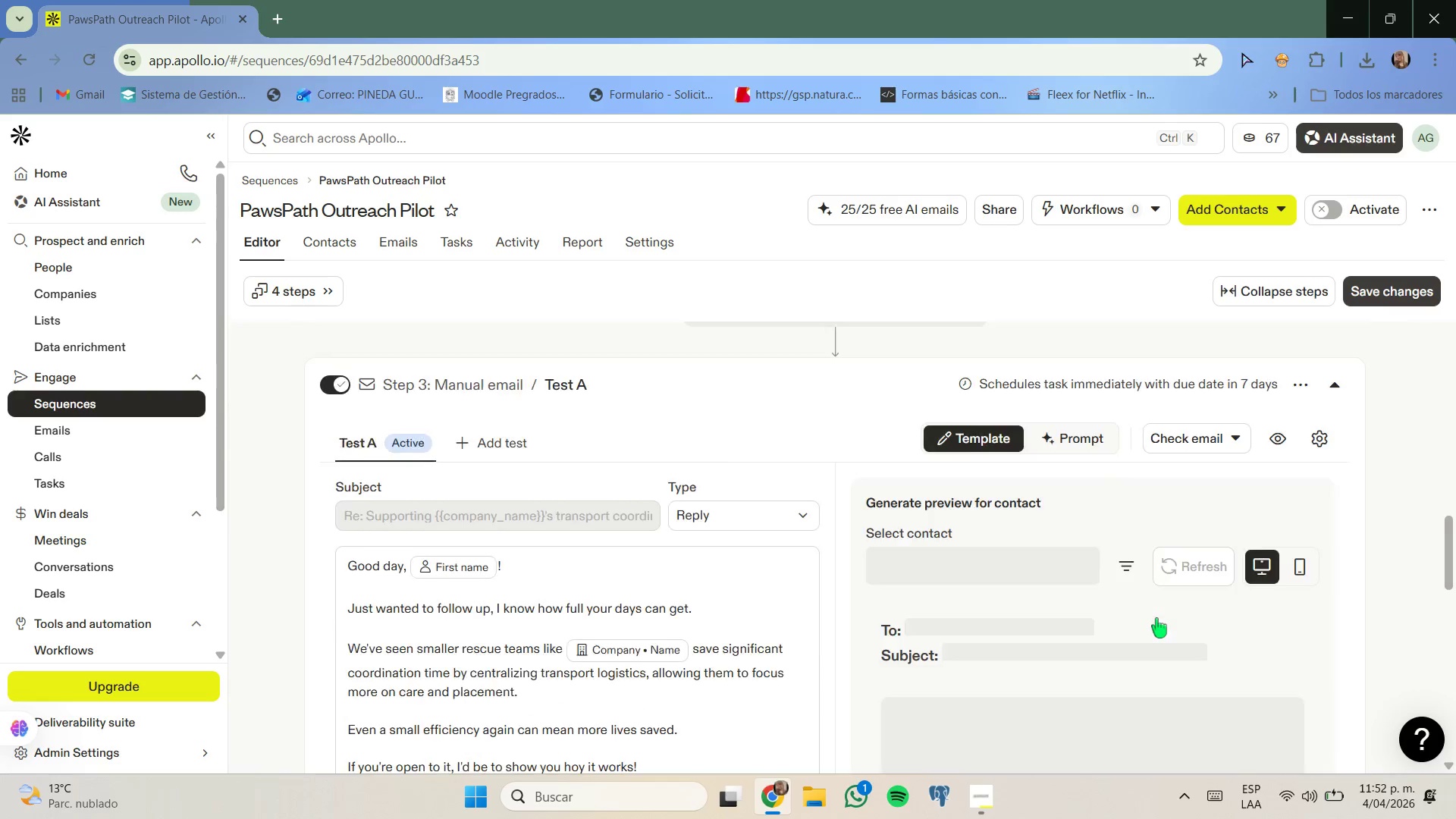 
scroll: coordinate [1156, 618], scroll_direction: up, amount: 1.0
 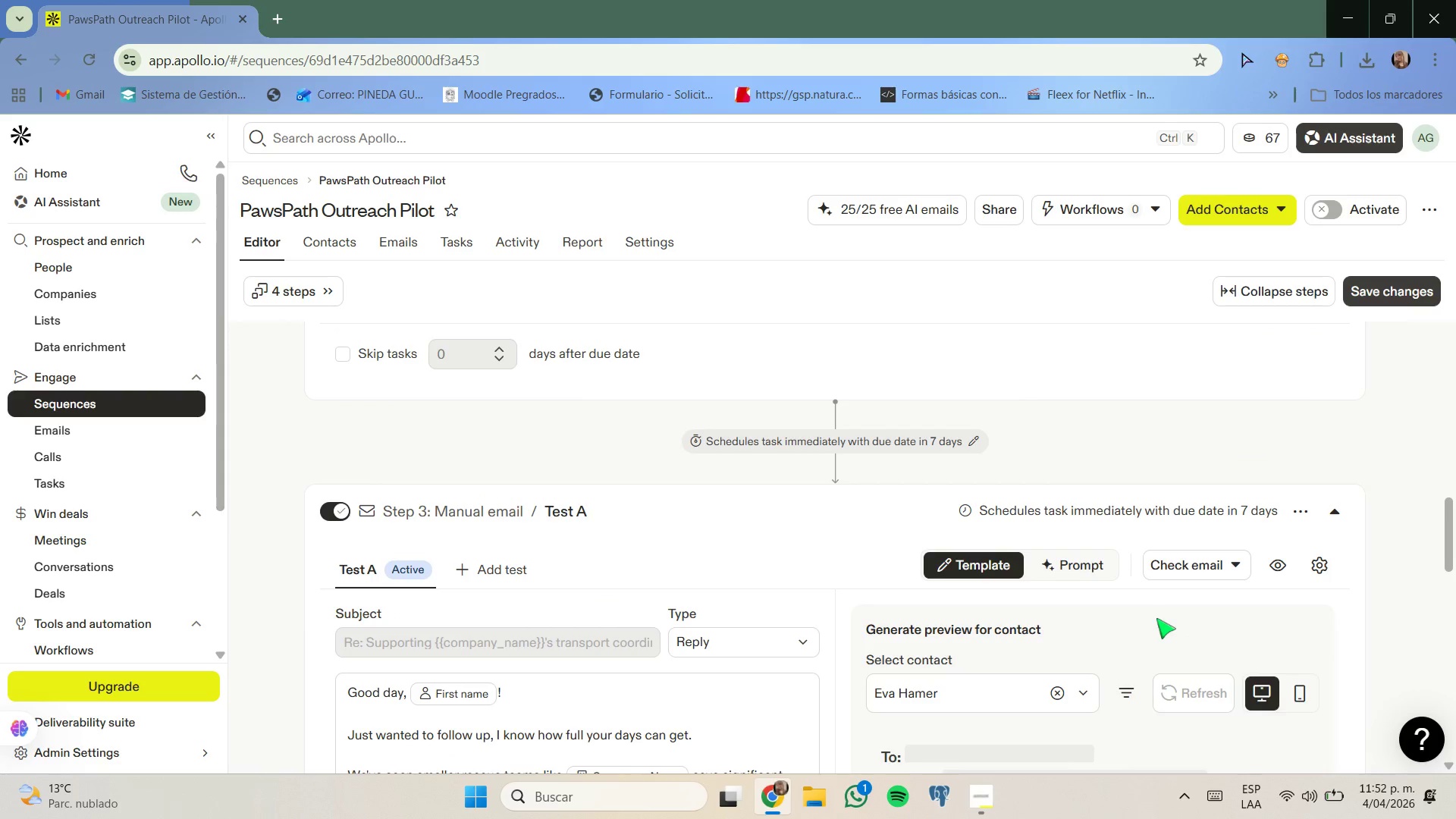 
scroll: coordinate [1156, 618], scroll_direction: down, amount: 9.0
 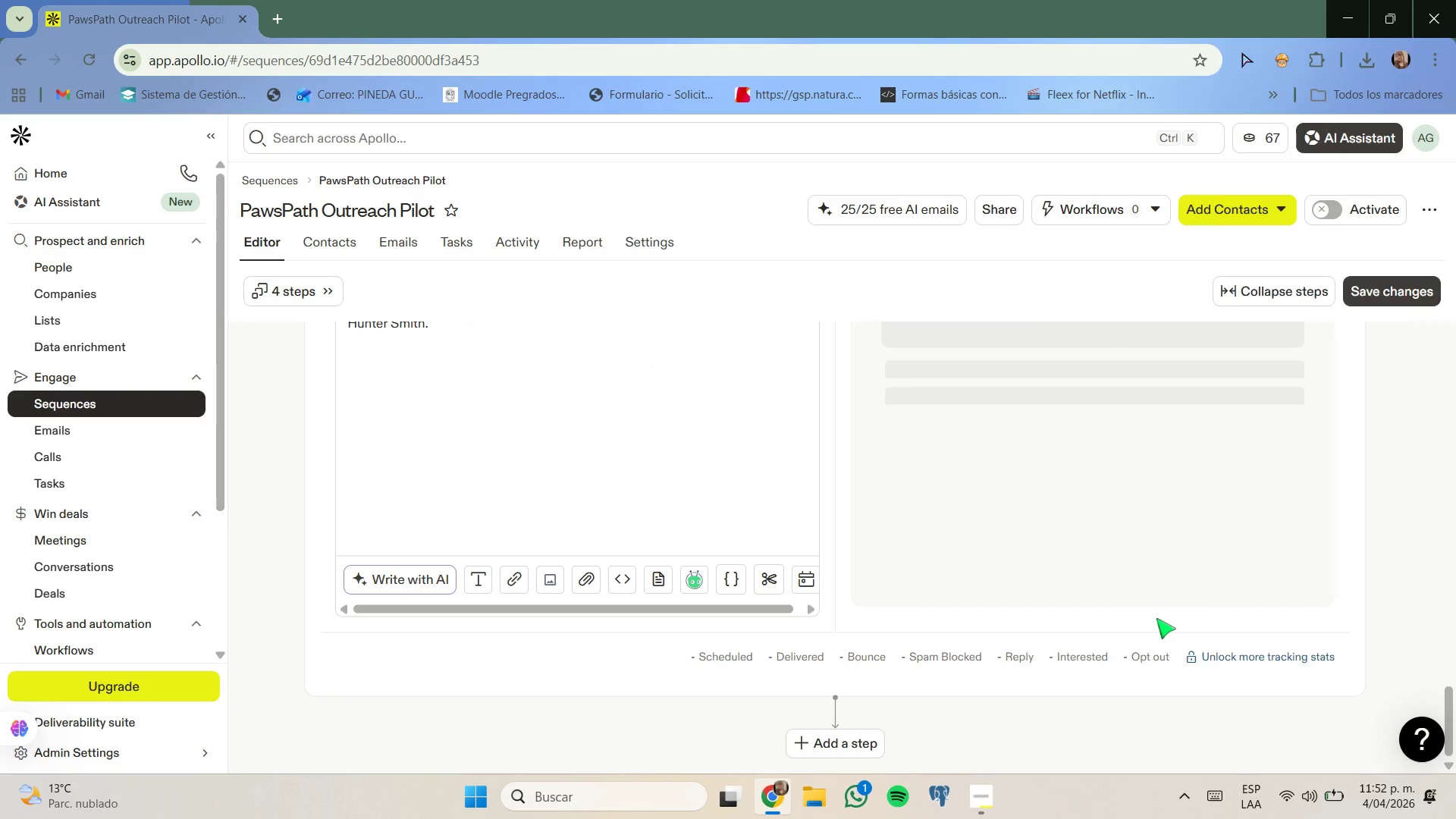 
scroll: coordinate [1156, 618], scroll_direction: up, amount: 2.0
 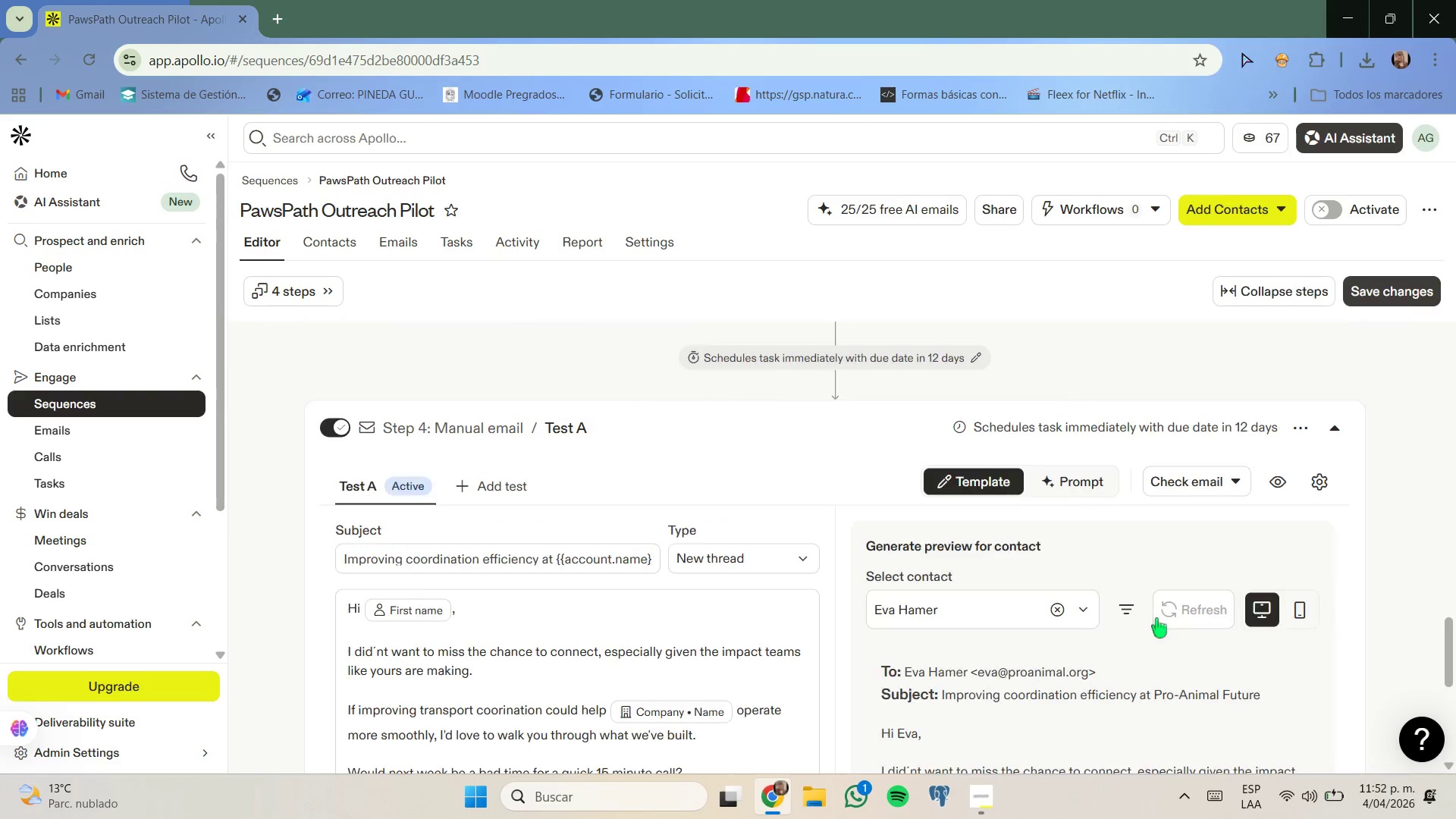 
scroll: coordinate [1156, 618], scroll_direction: down, amount: 2.0
 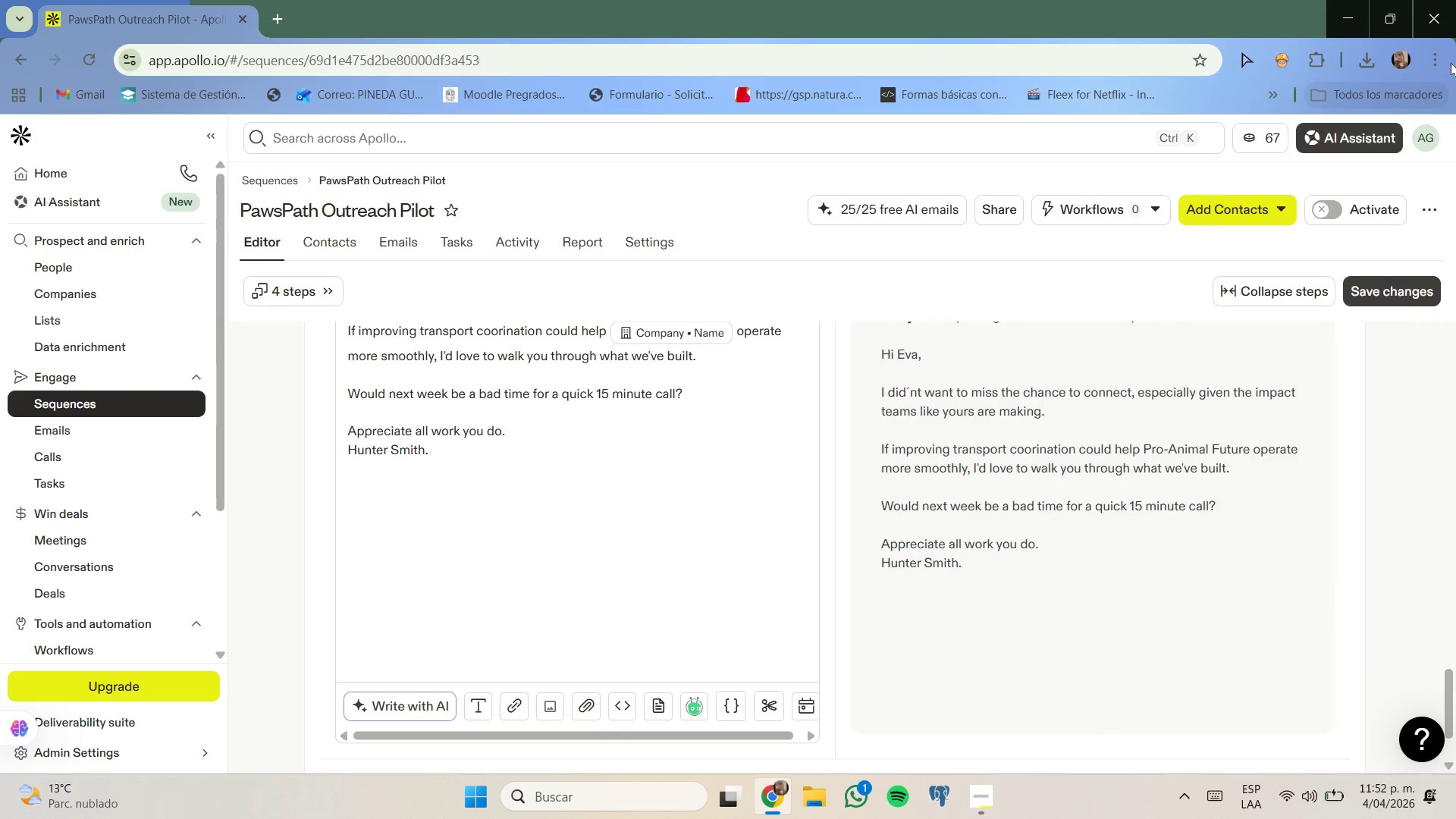 
left_click([1434, 62])
 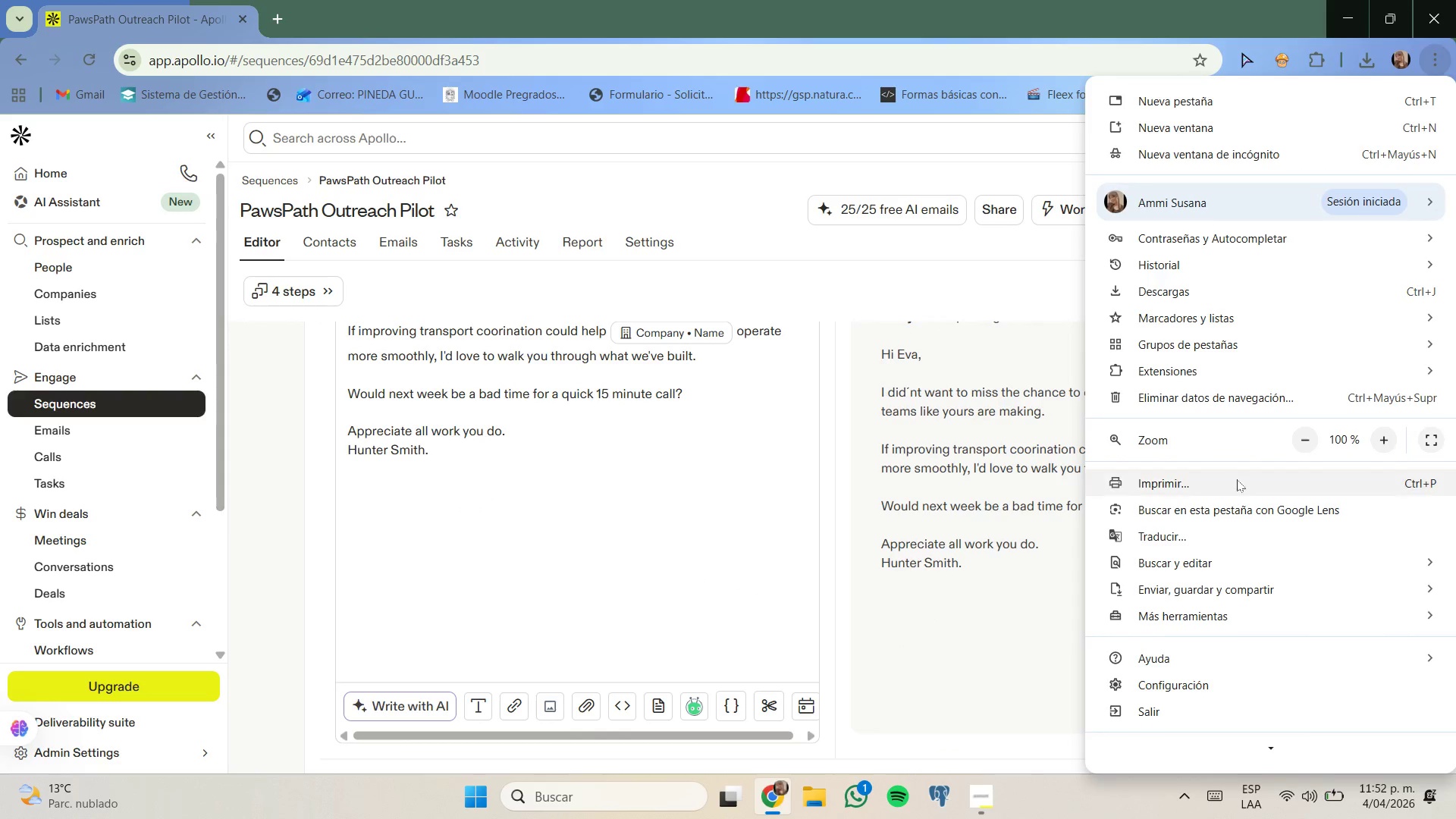 
left_click([1235, 488])
 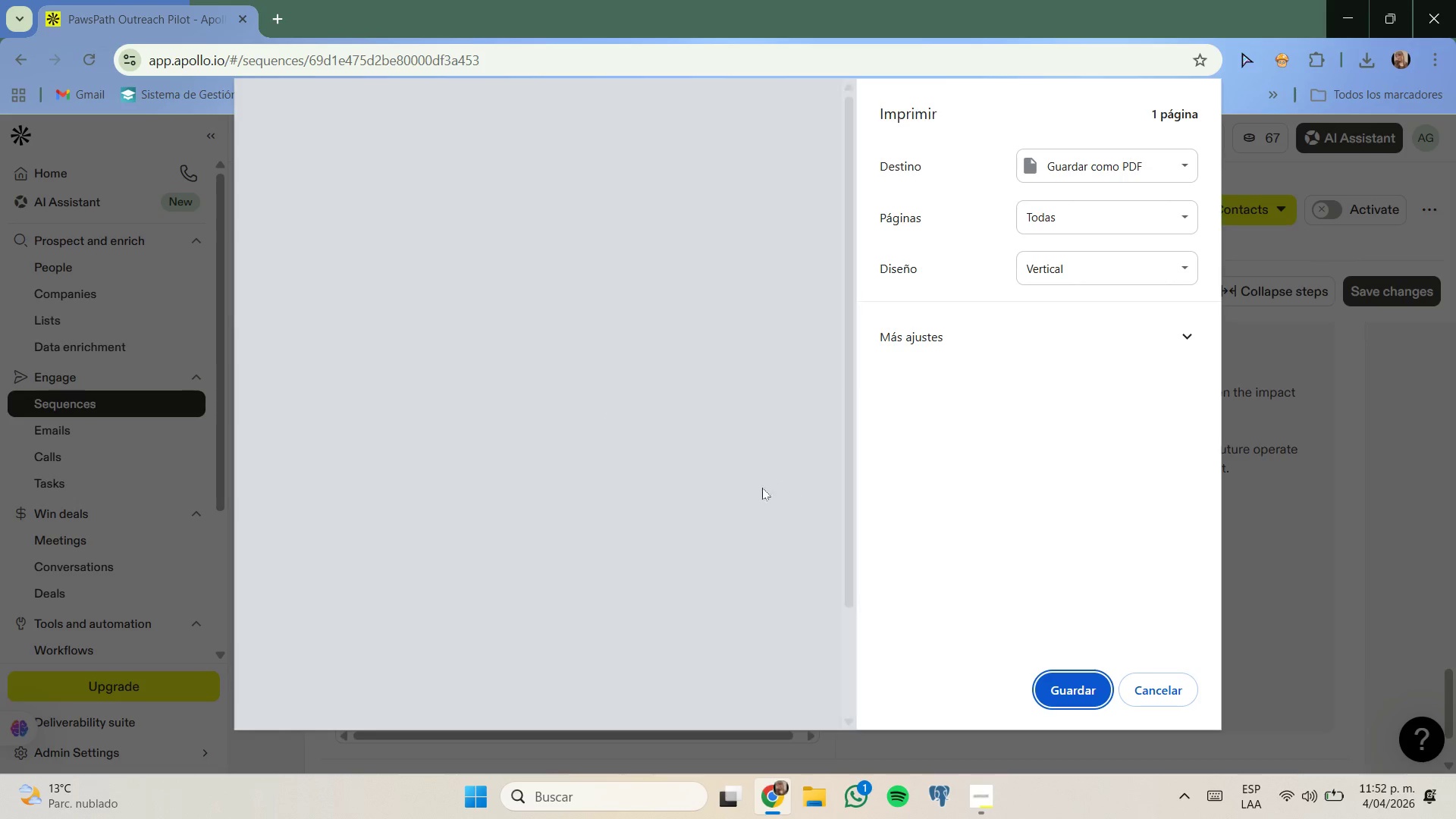 
scroll: coordinate [725, 488], scroll_direction: up, amount: 2.0
 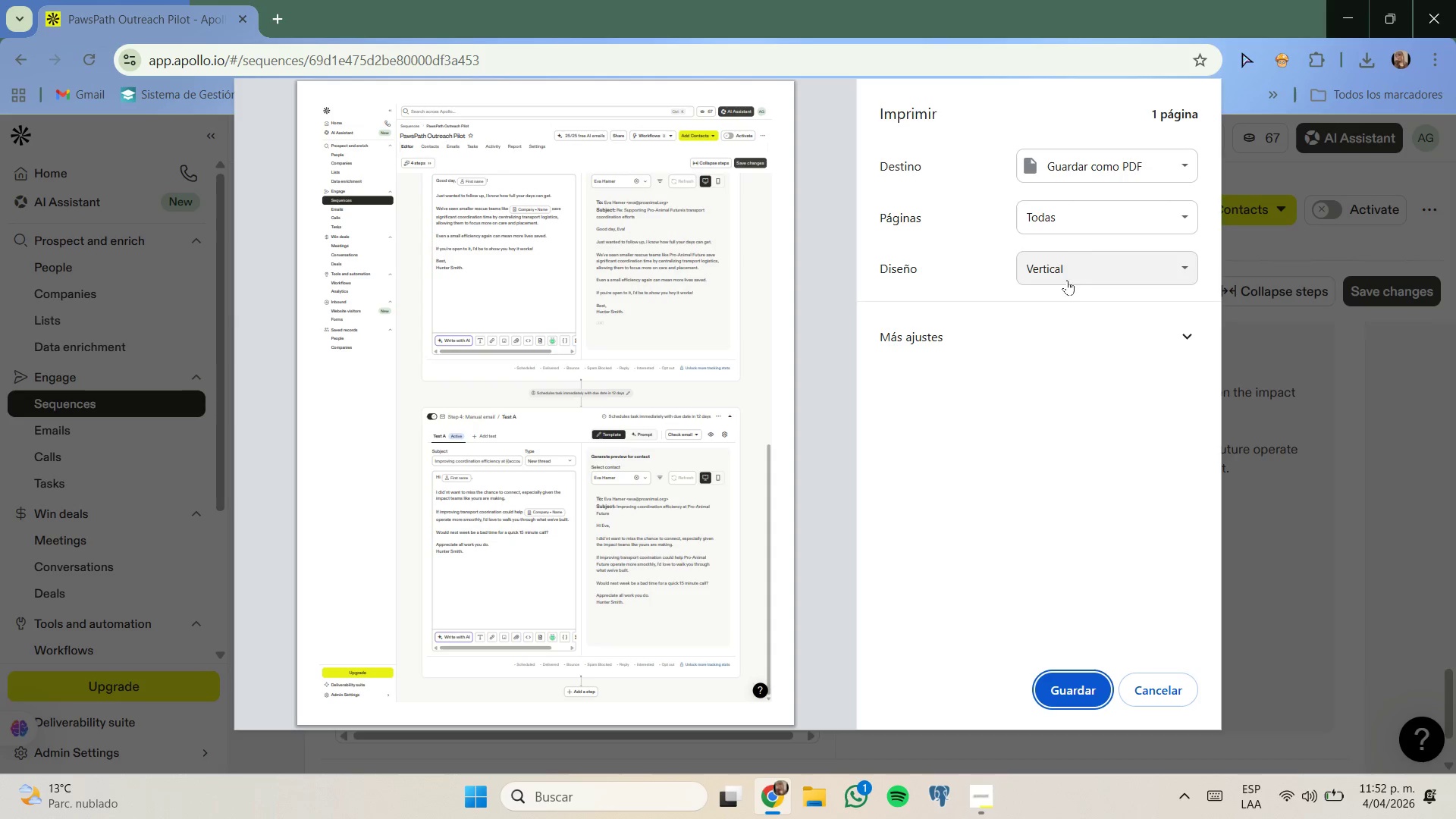 
left_click([1092, 229])
 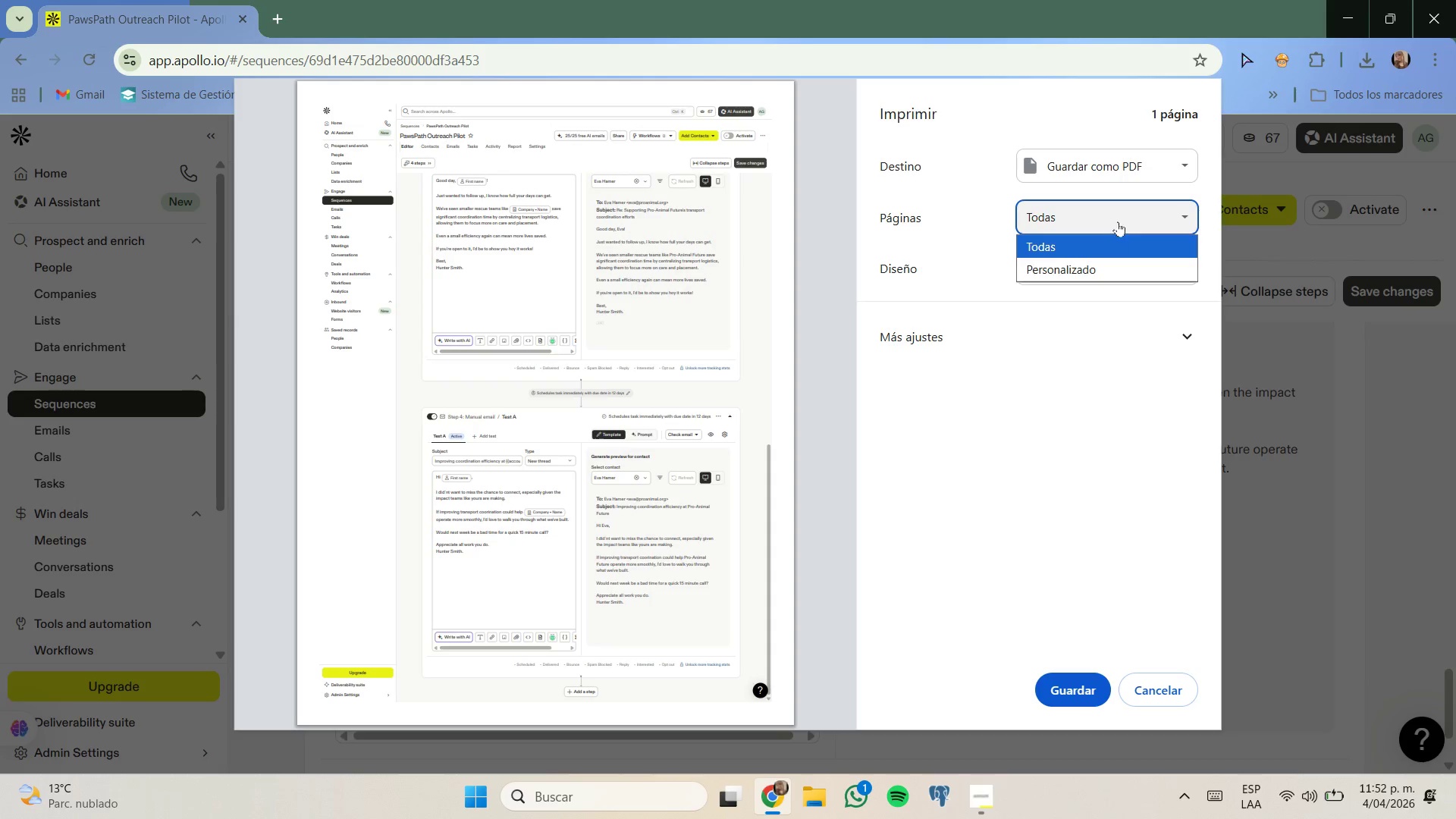 
left_click([1129, 214])
 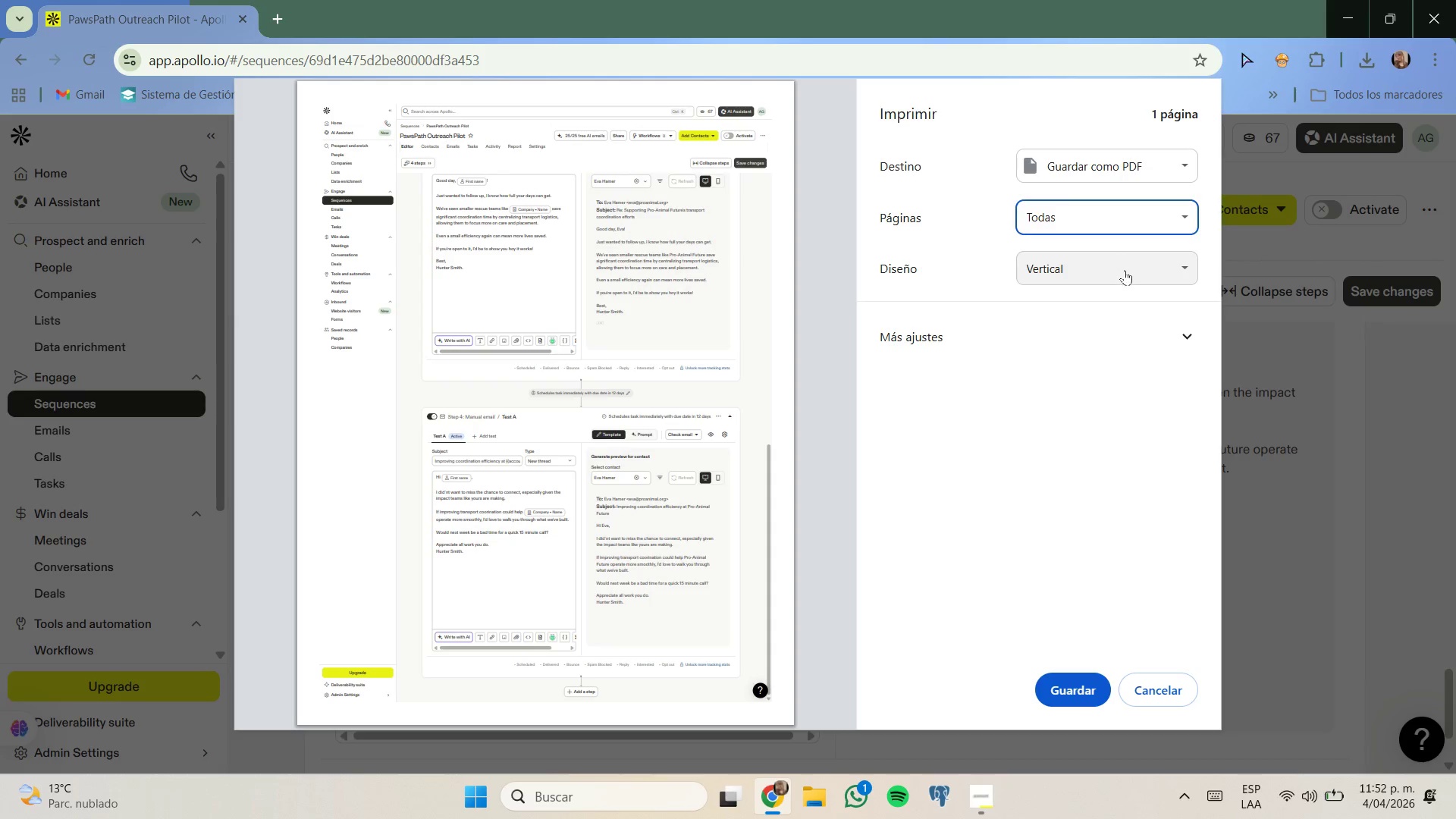 
left_click([1125, 270])
 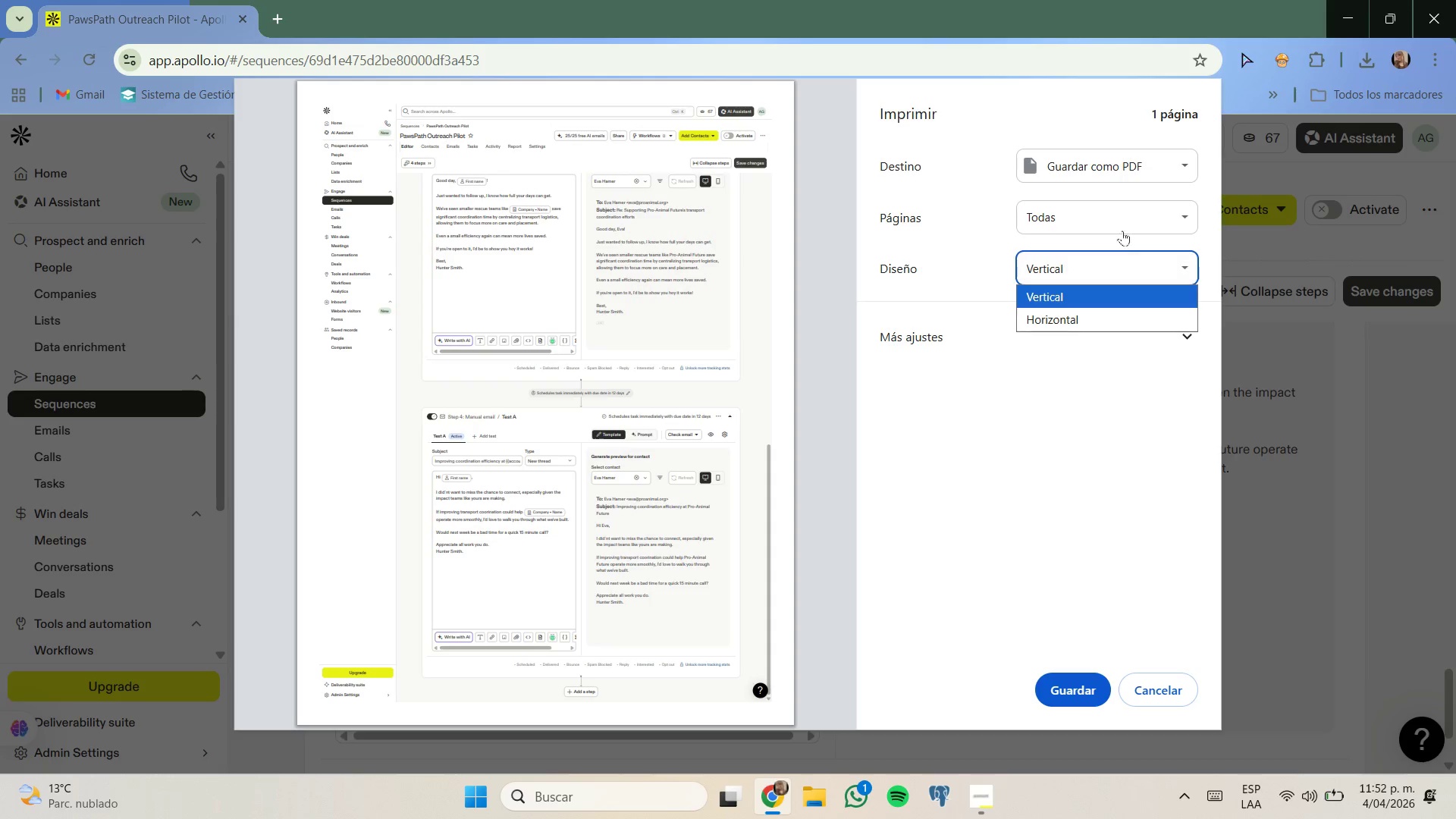 
left_click([1121, 218])
 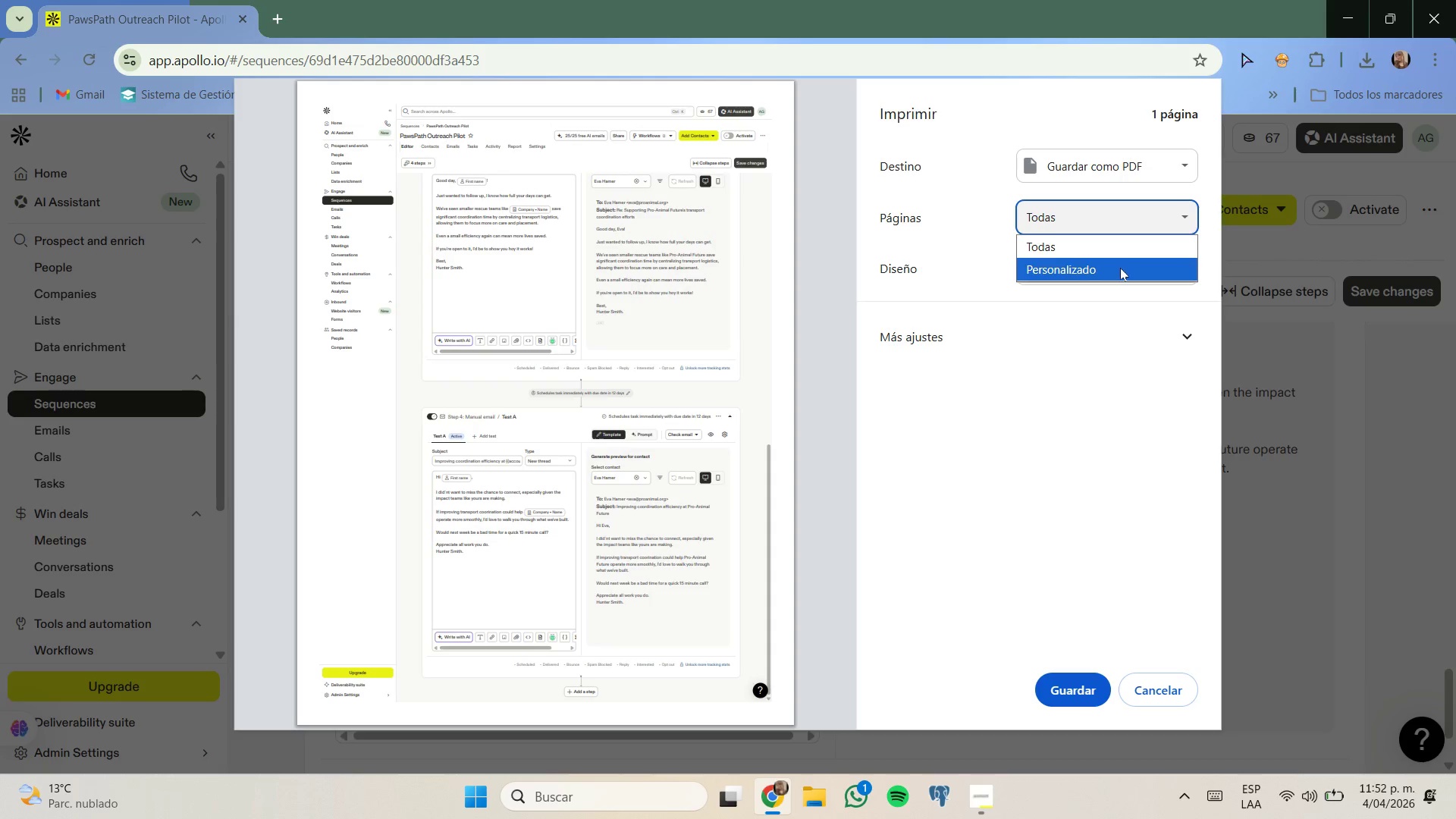 
left_click([1120, 268])
 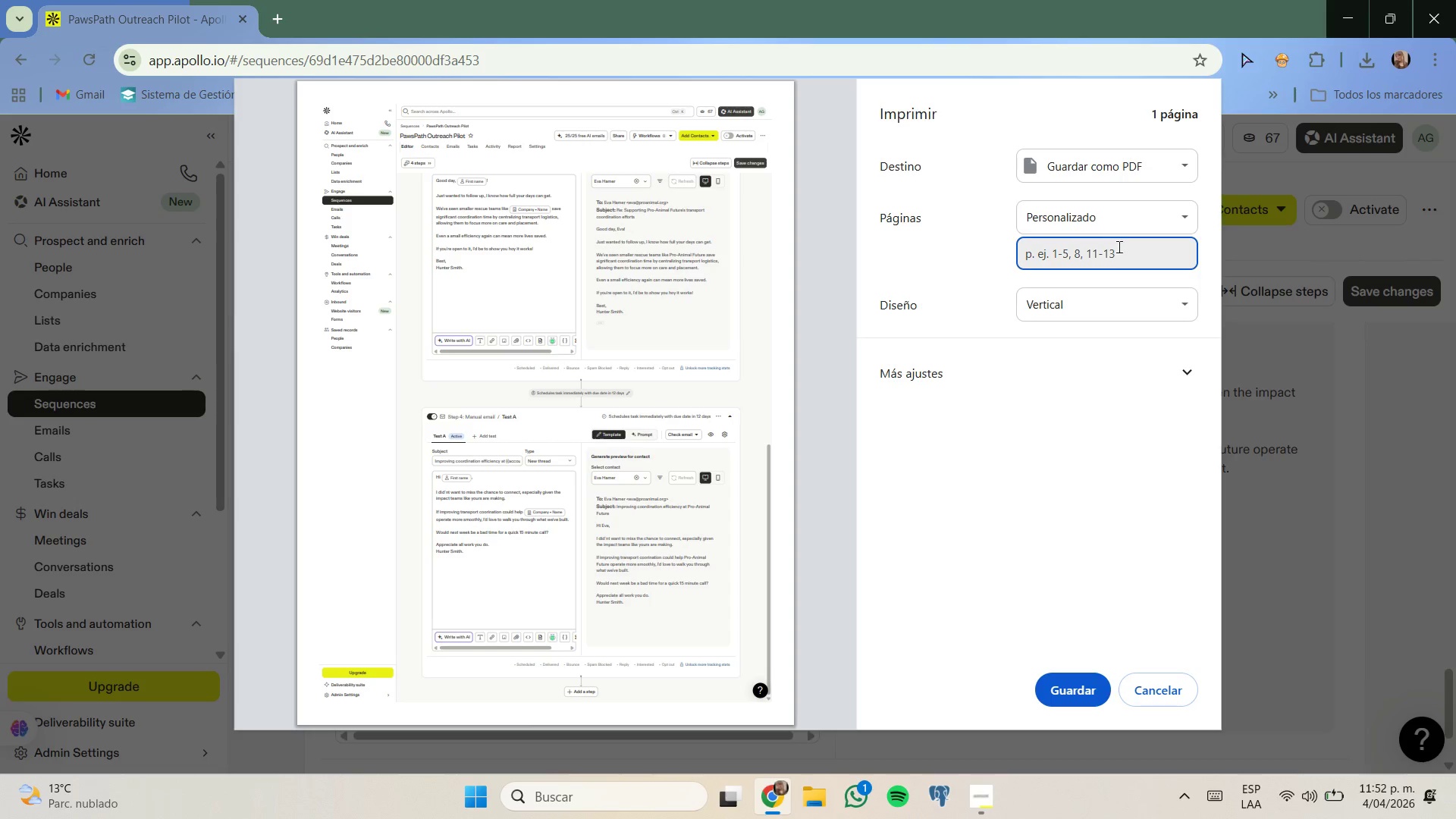 
left_click([1123, 226])
 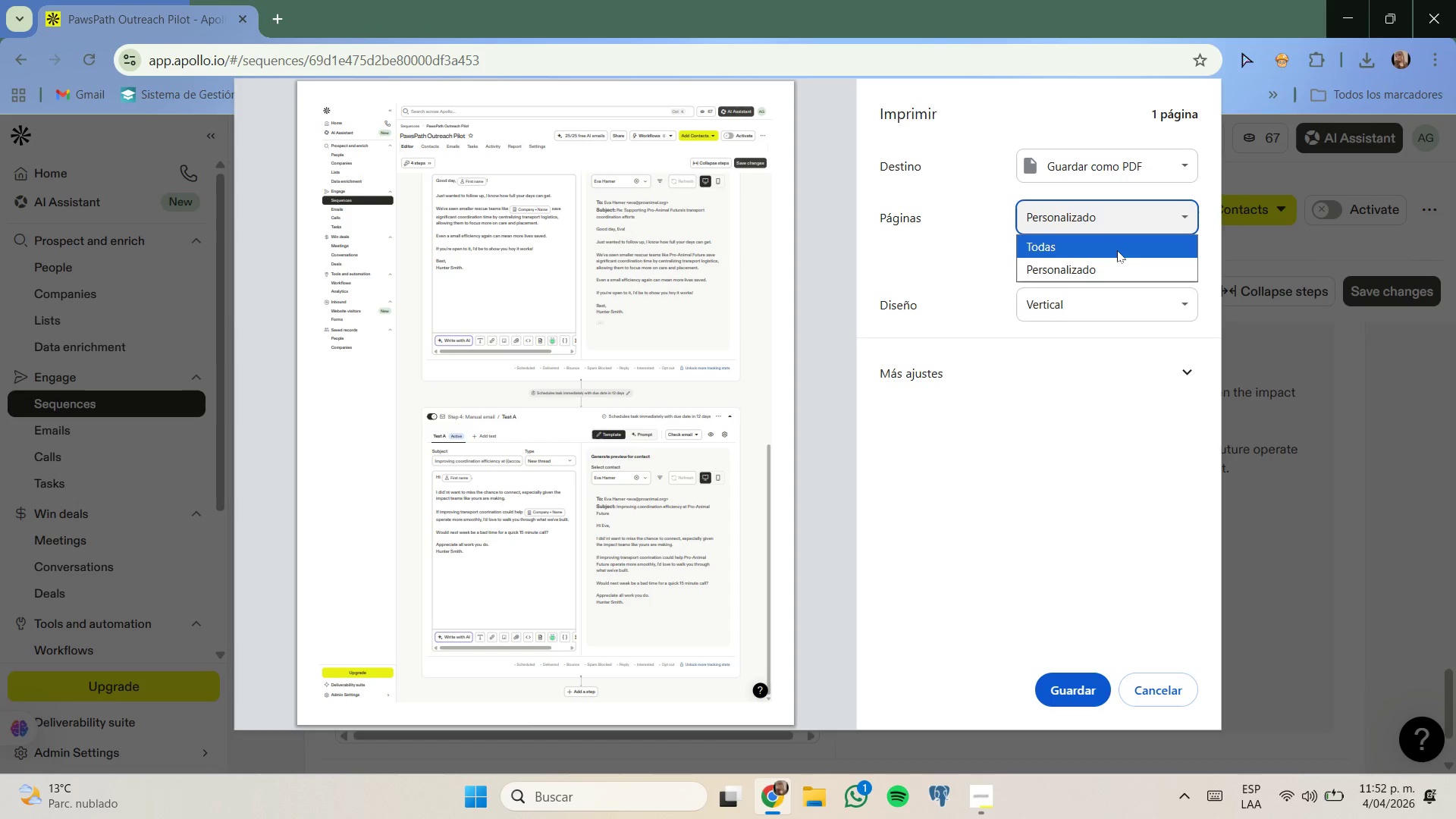 
left_click([1118, 246])